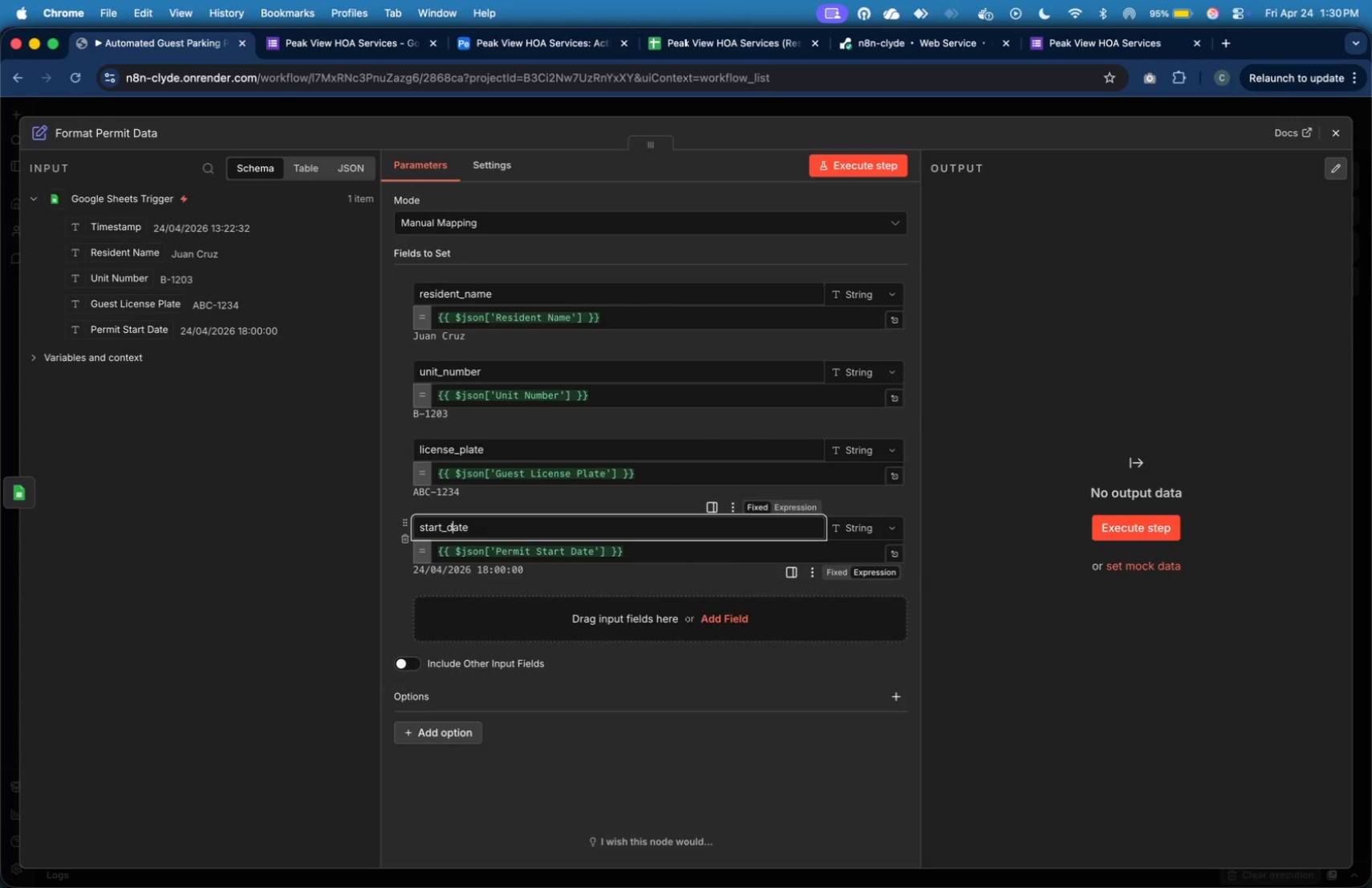 
key(D)
 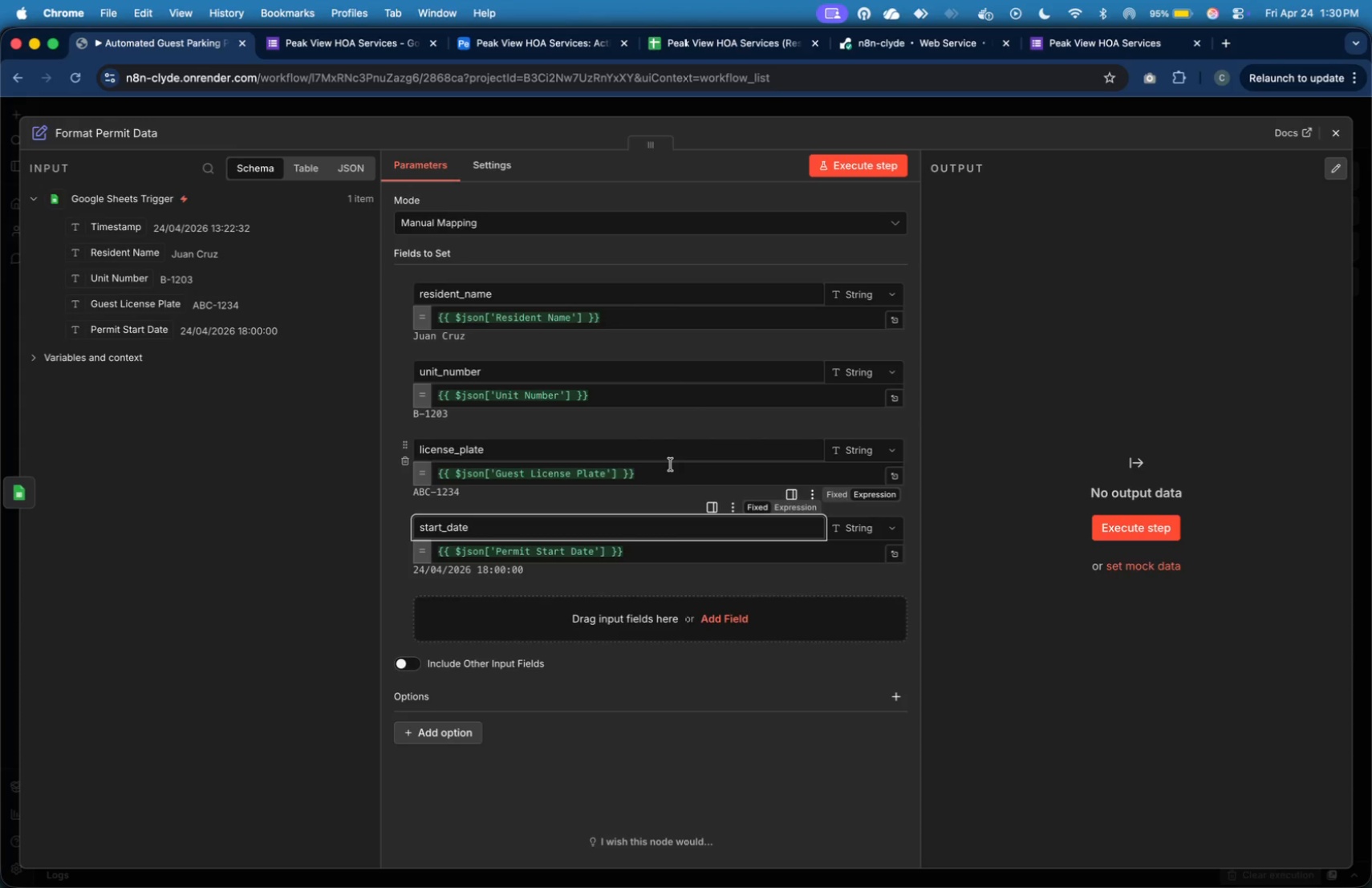 
wait(7.7)
 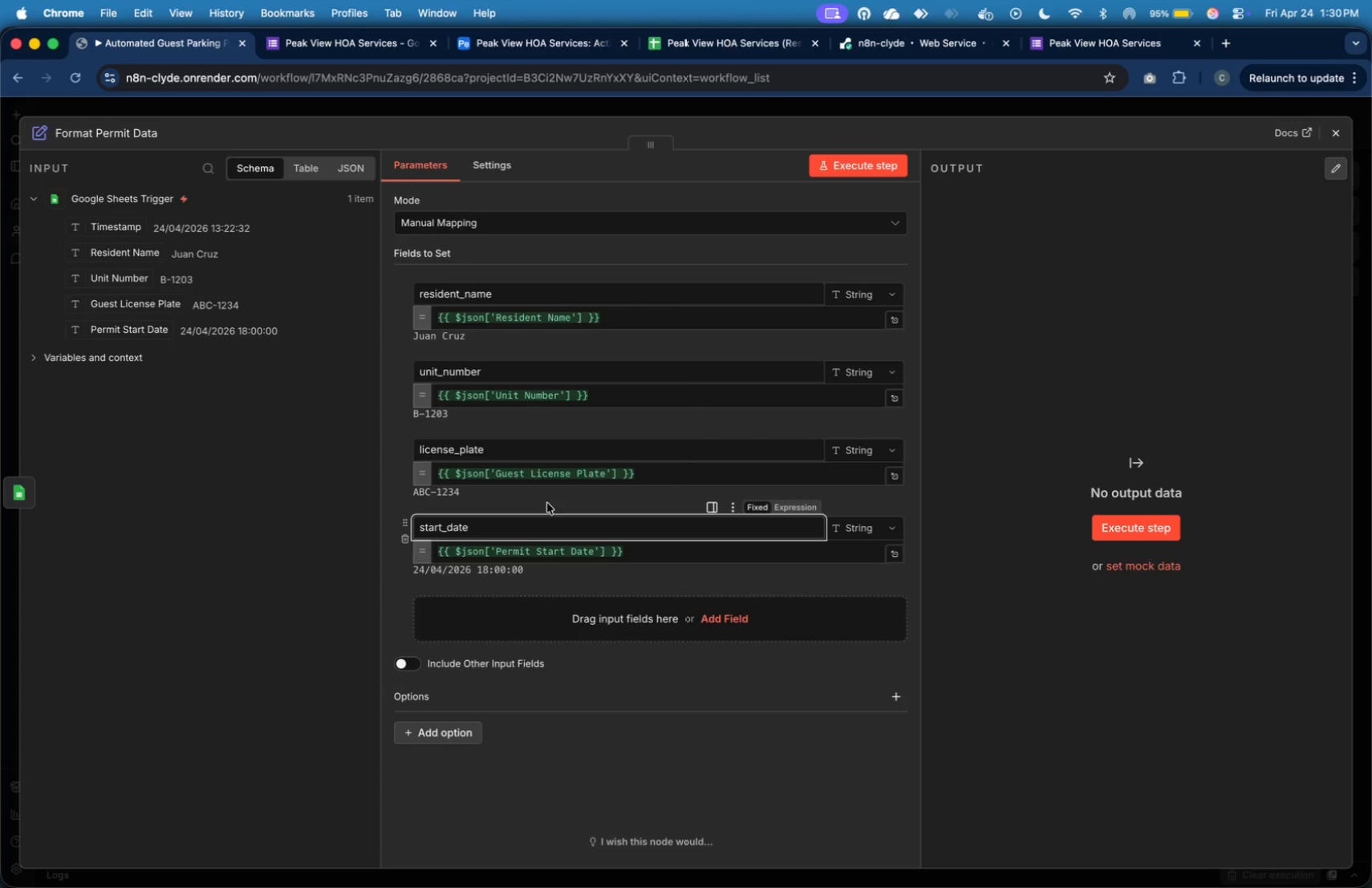 
left_click([1097, 330])
 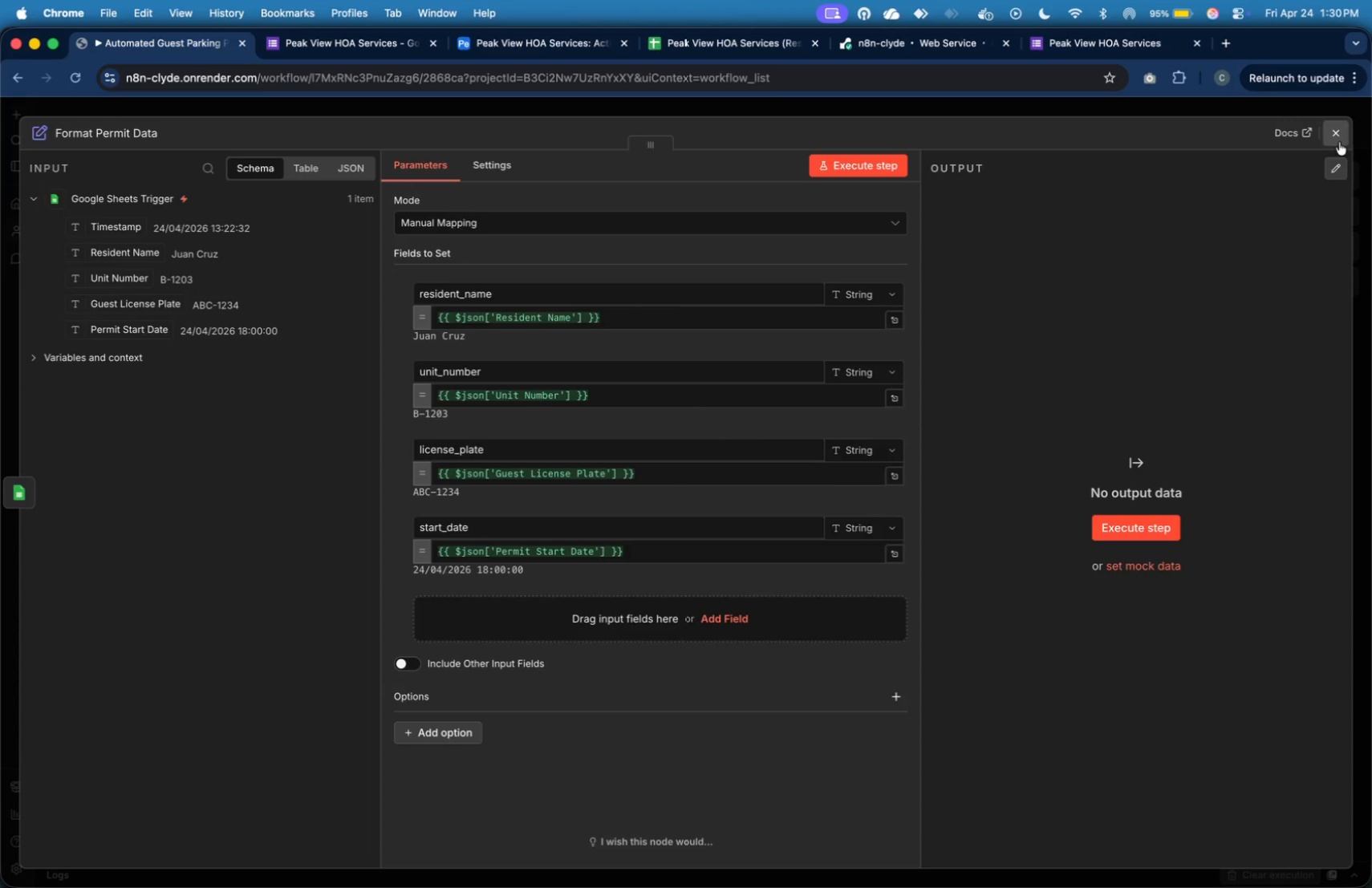 
left_click([1339, 140])
 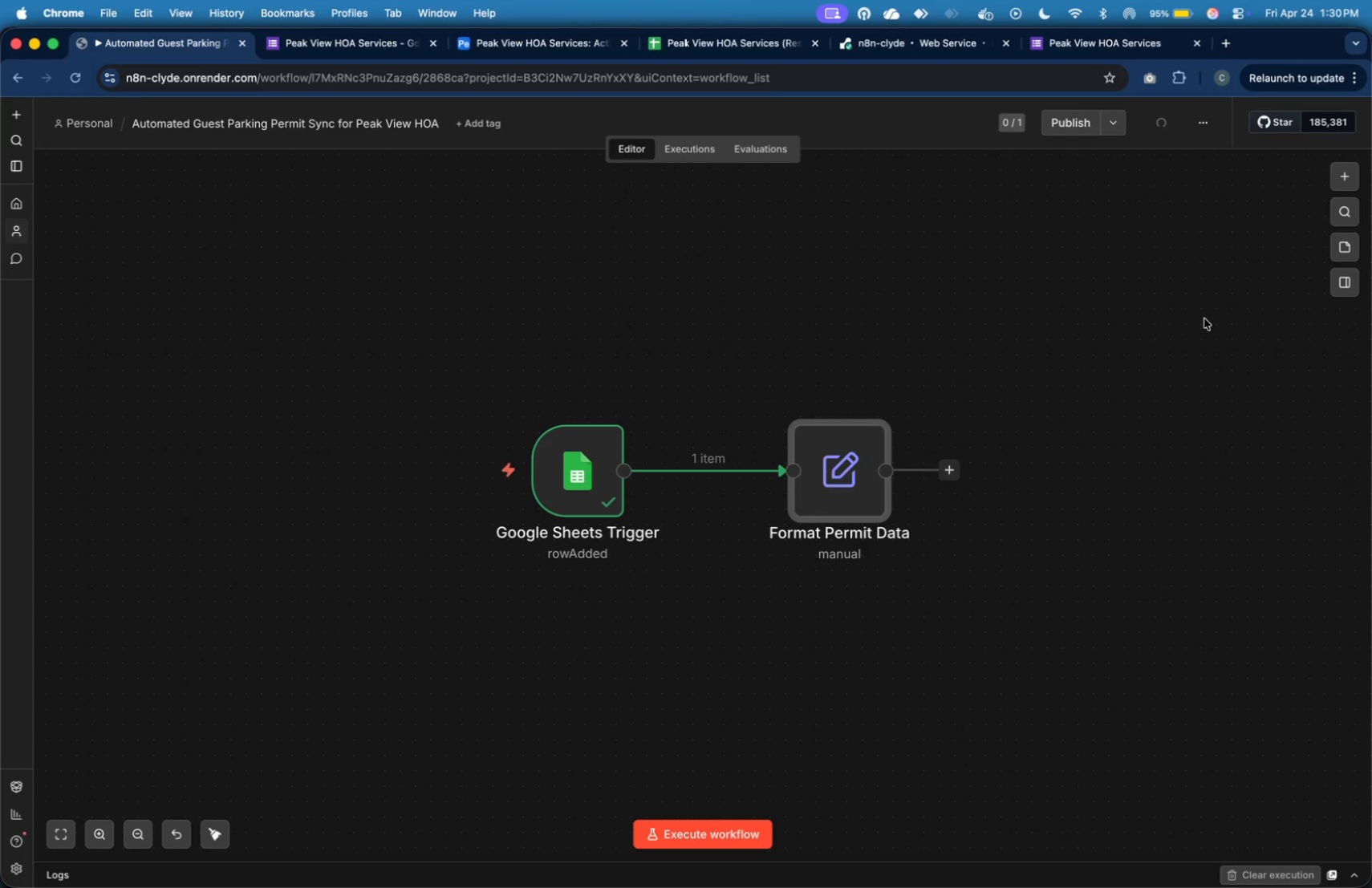 
left_click([1199, 326])
 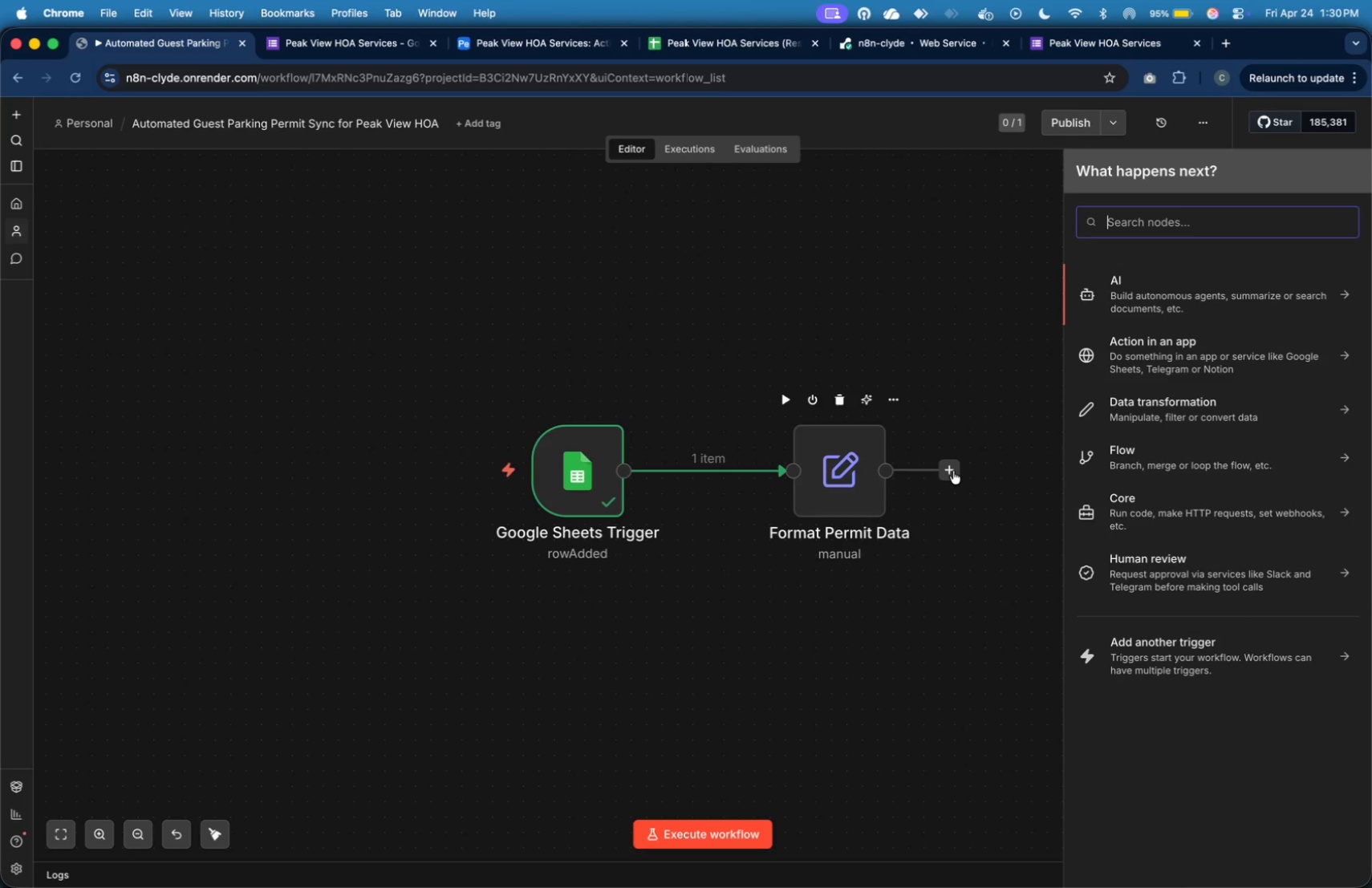 
wait(9.87)
 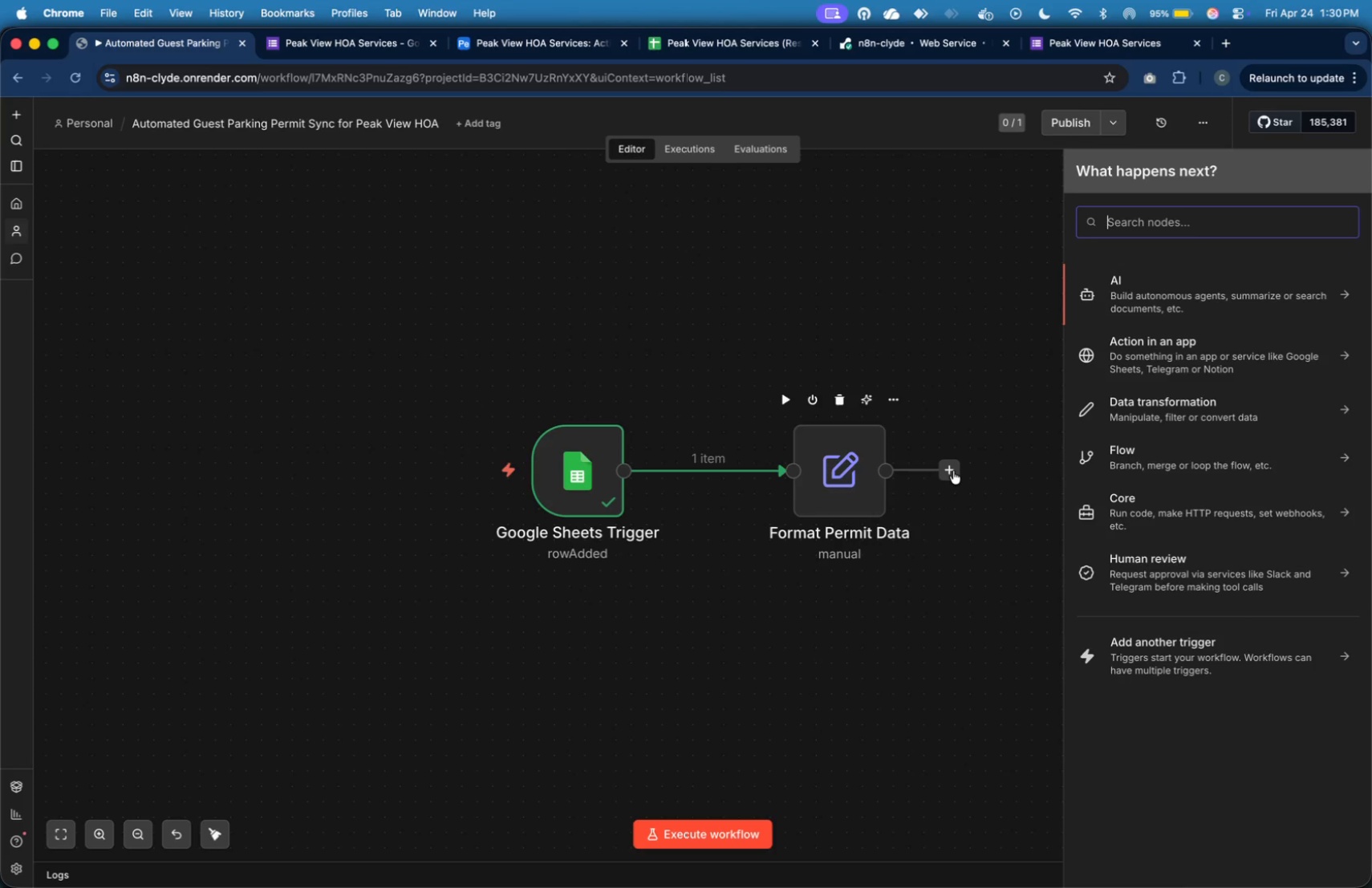 
type(cd)
key(Backspace)
 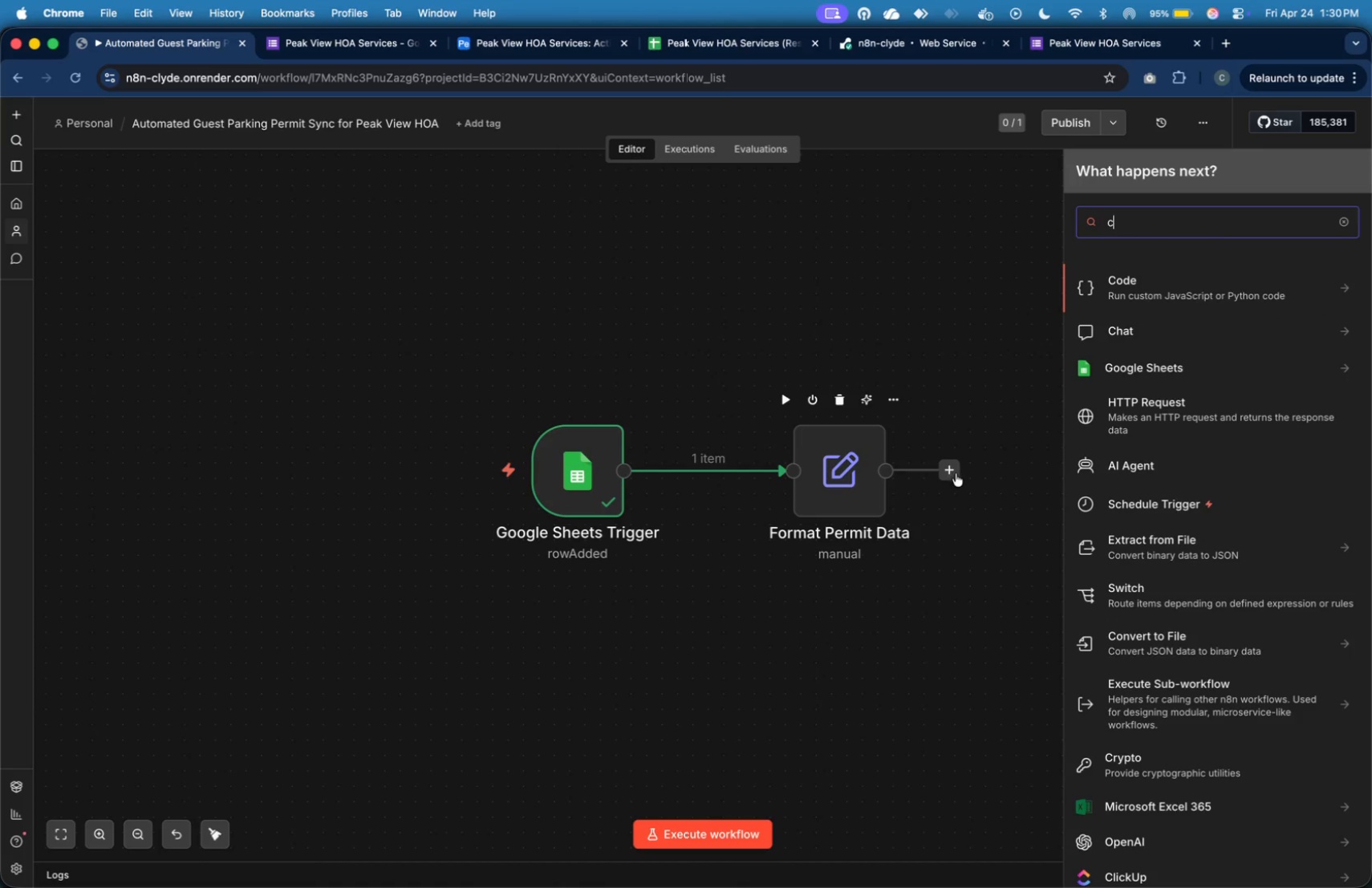 
key(O)
 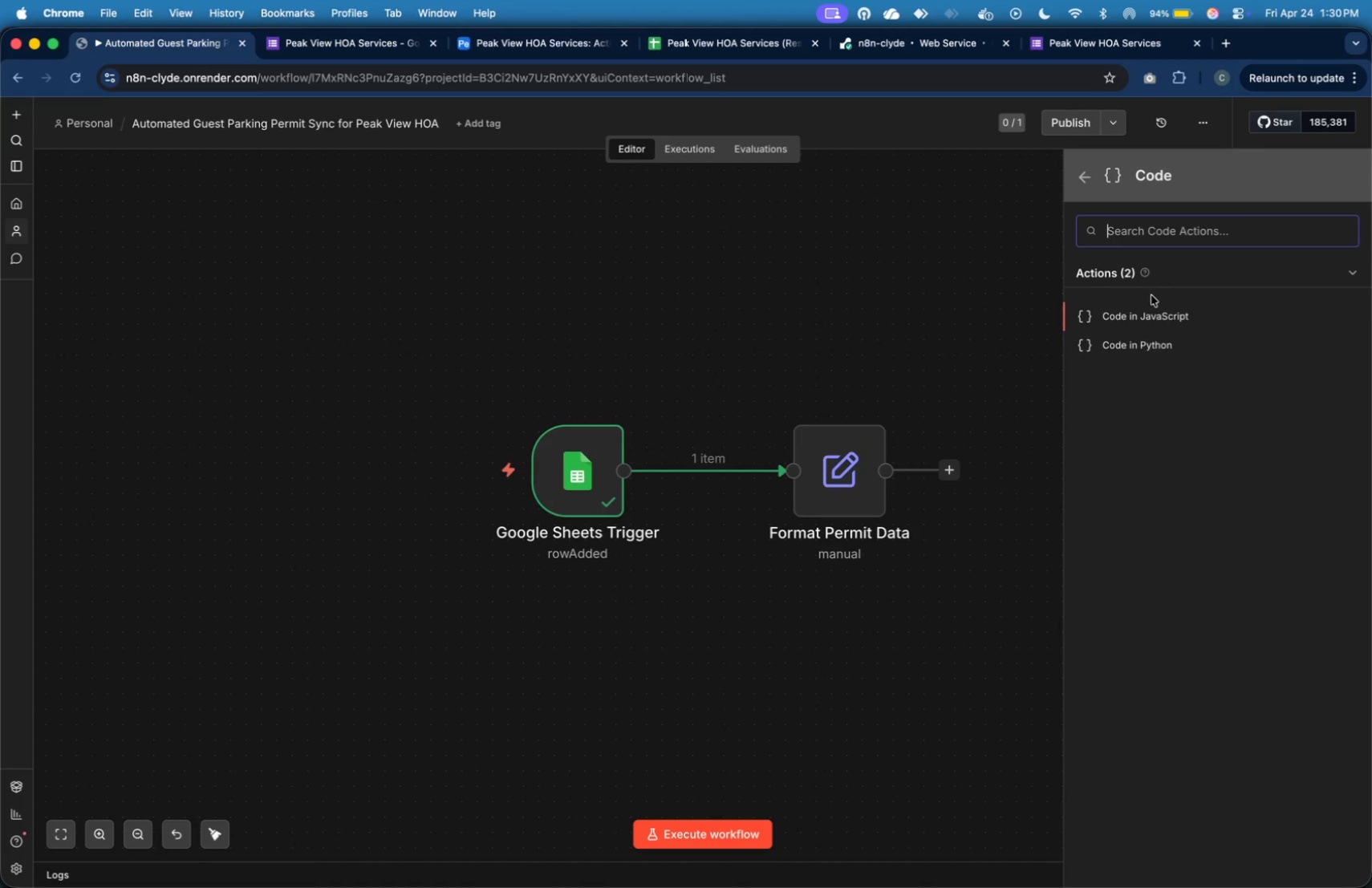 
left_click([1150, 310])
 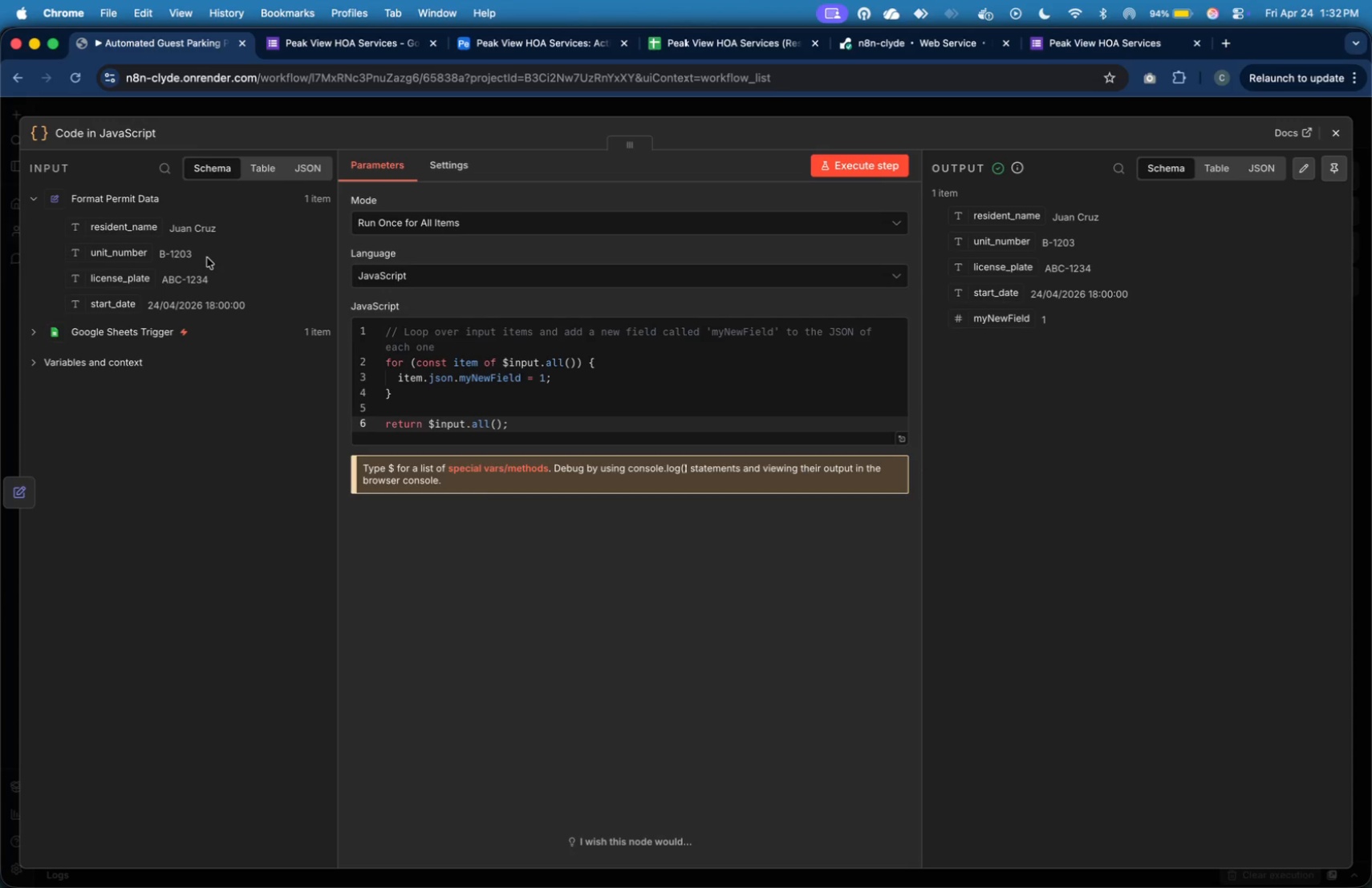 
wait(77.18)
 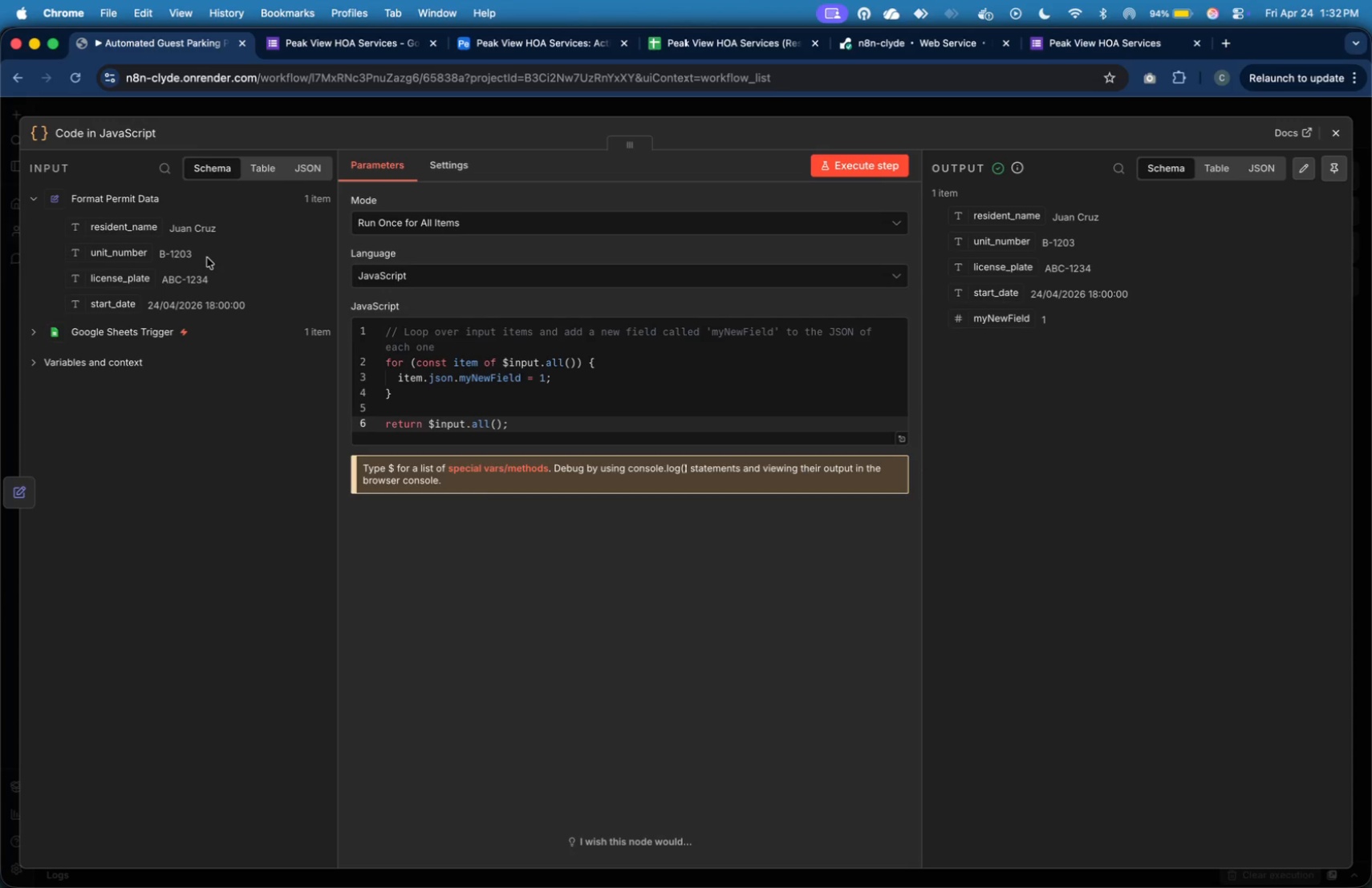 
type(pp)
 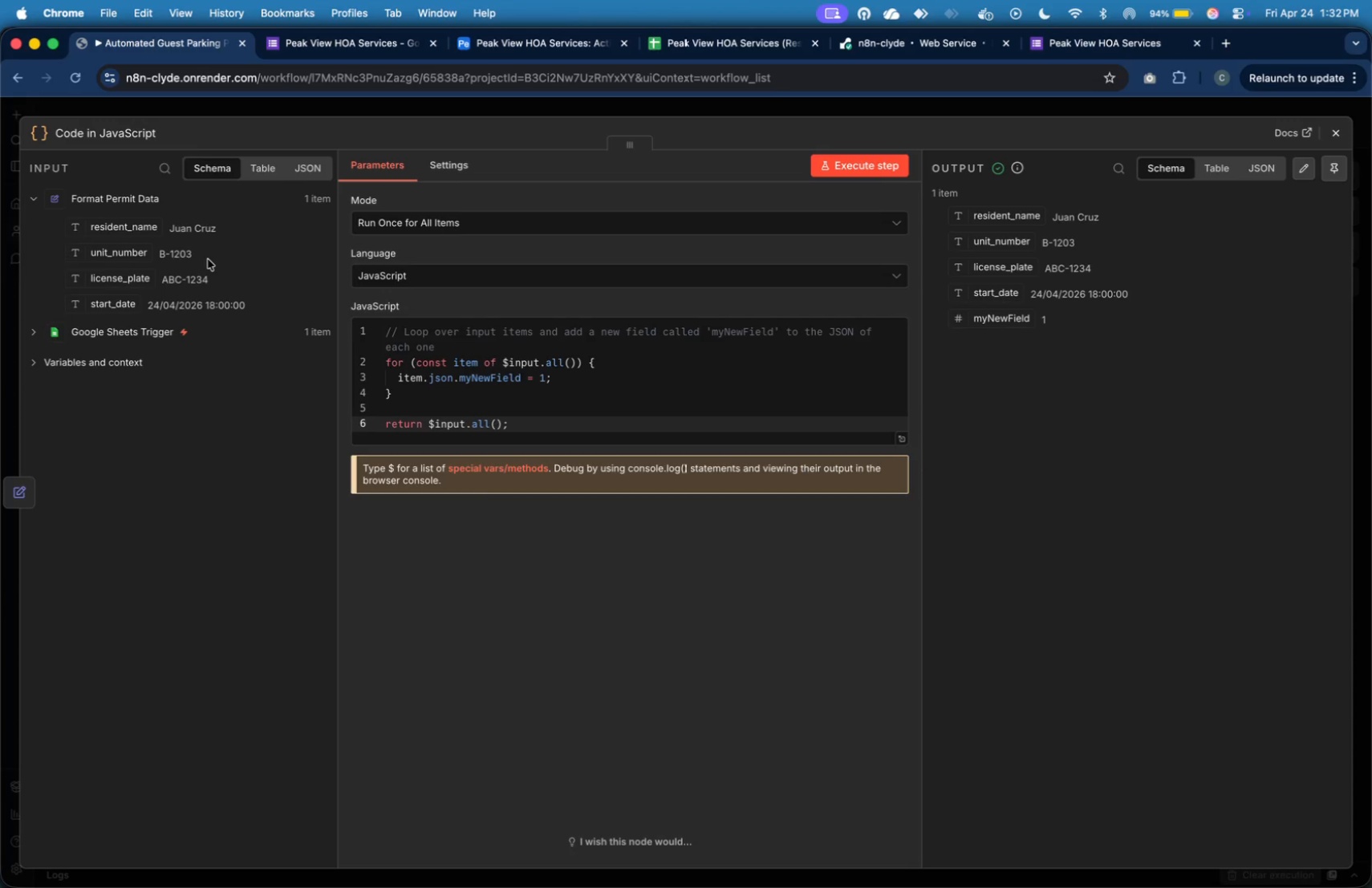 
left_click([474, 367])
 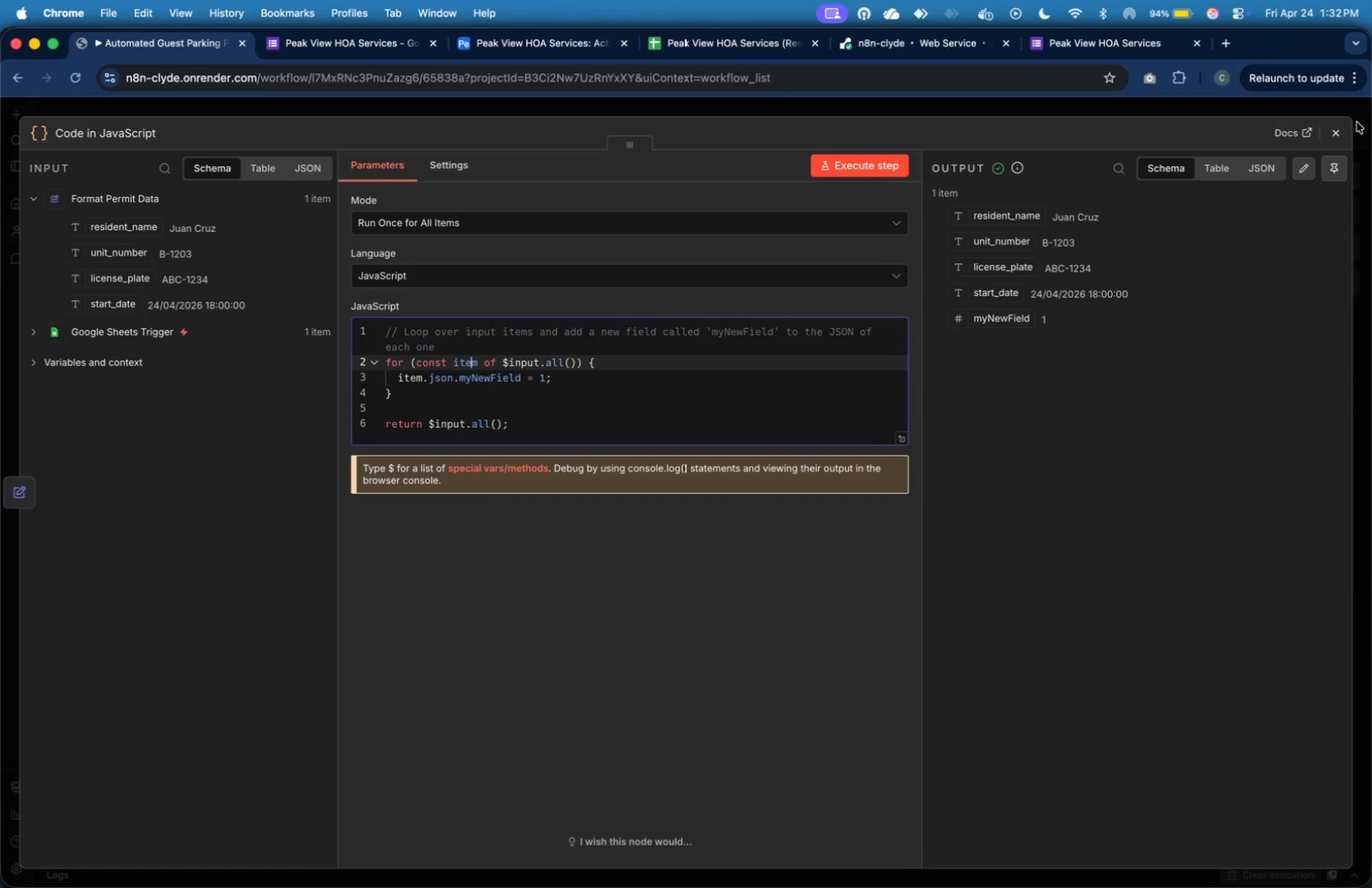 
left_click([1339, 128])
 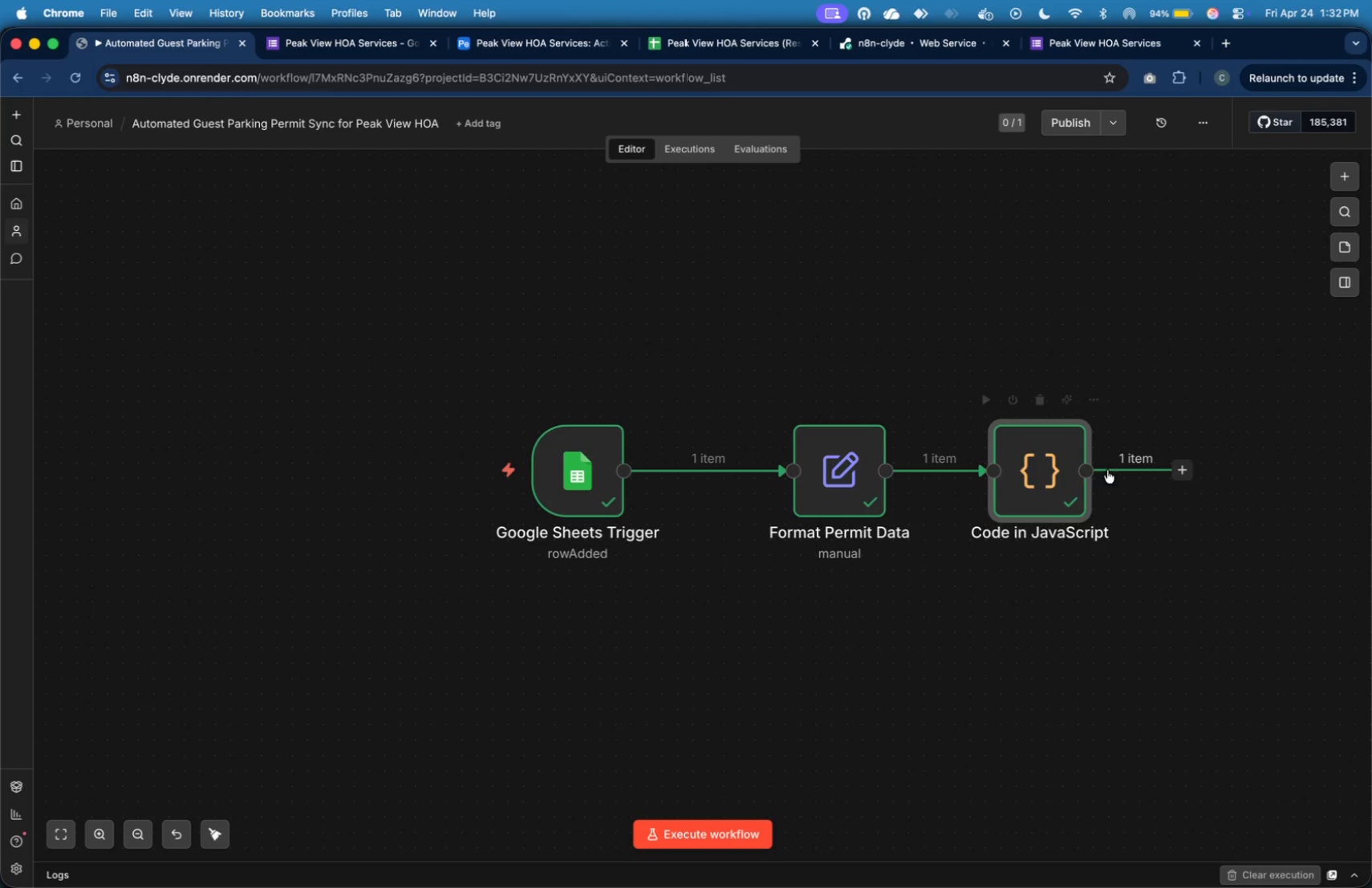 
left_click_drag(start_coordinate=[1061, 483], to_coordinate=[1132, 481])
 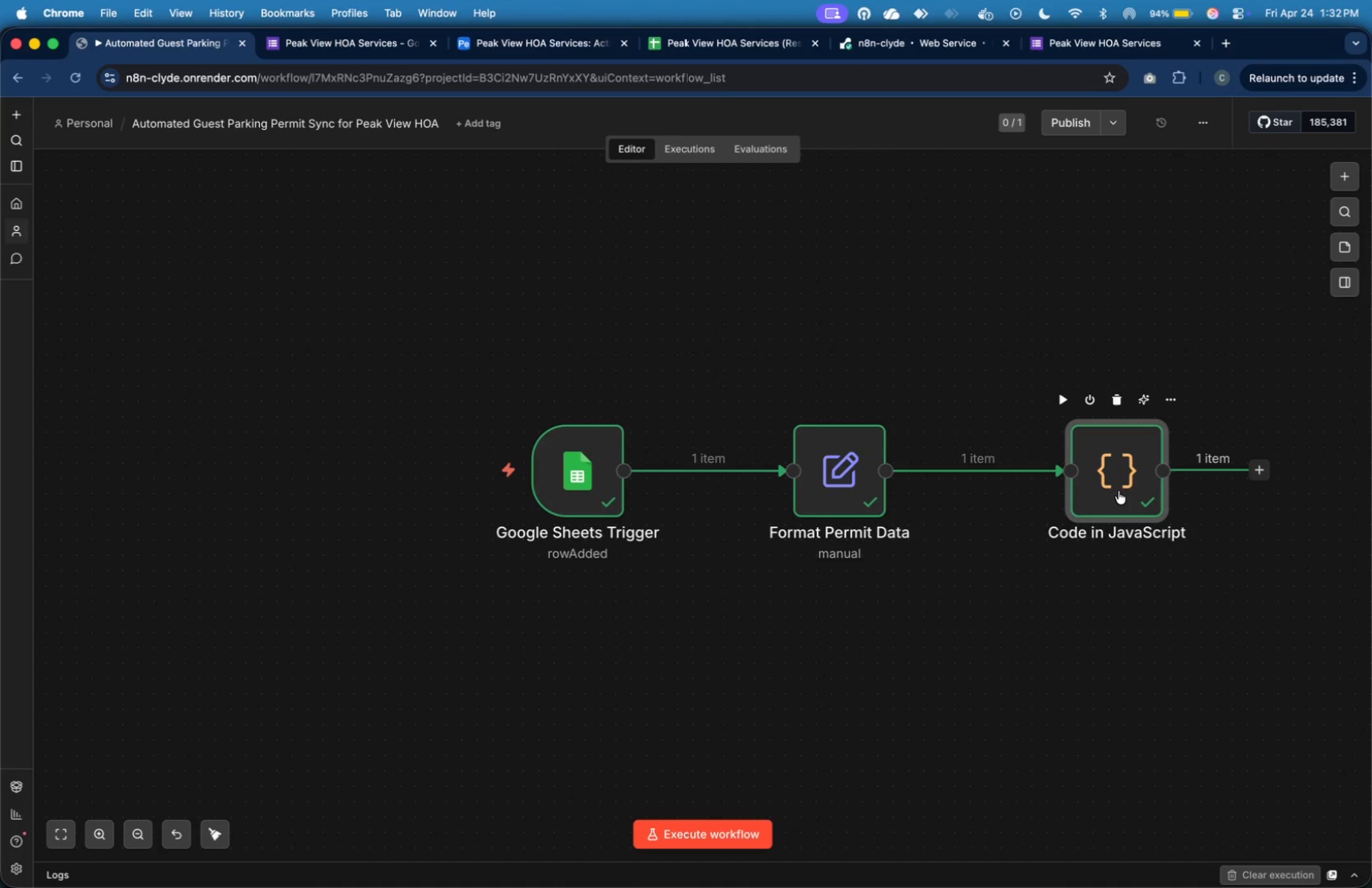 
double_click([1118, 491])
 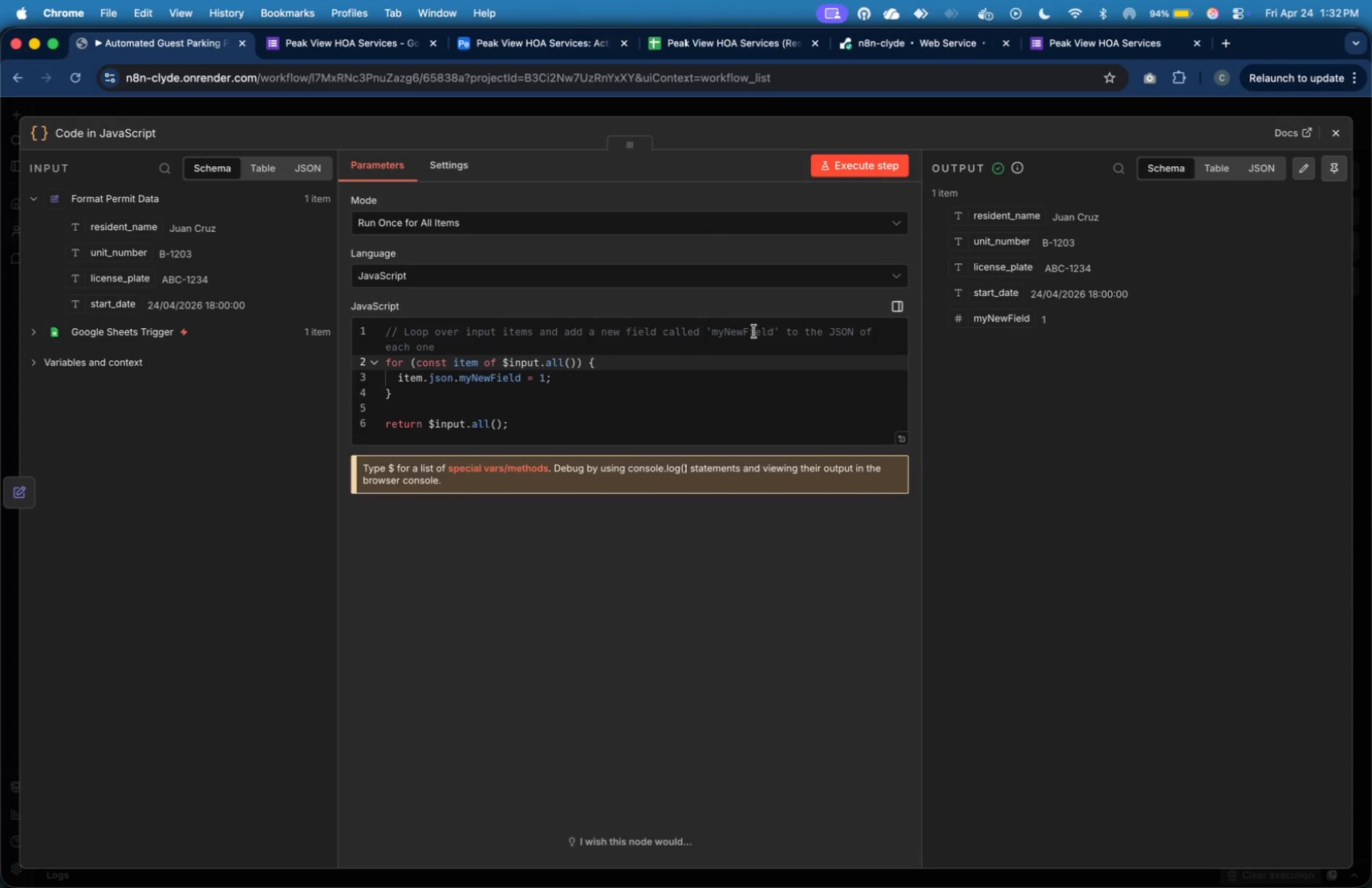 
left_click([744, 365])
 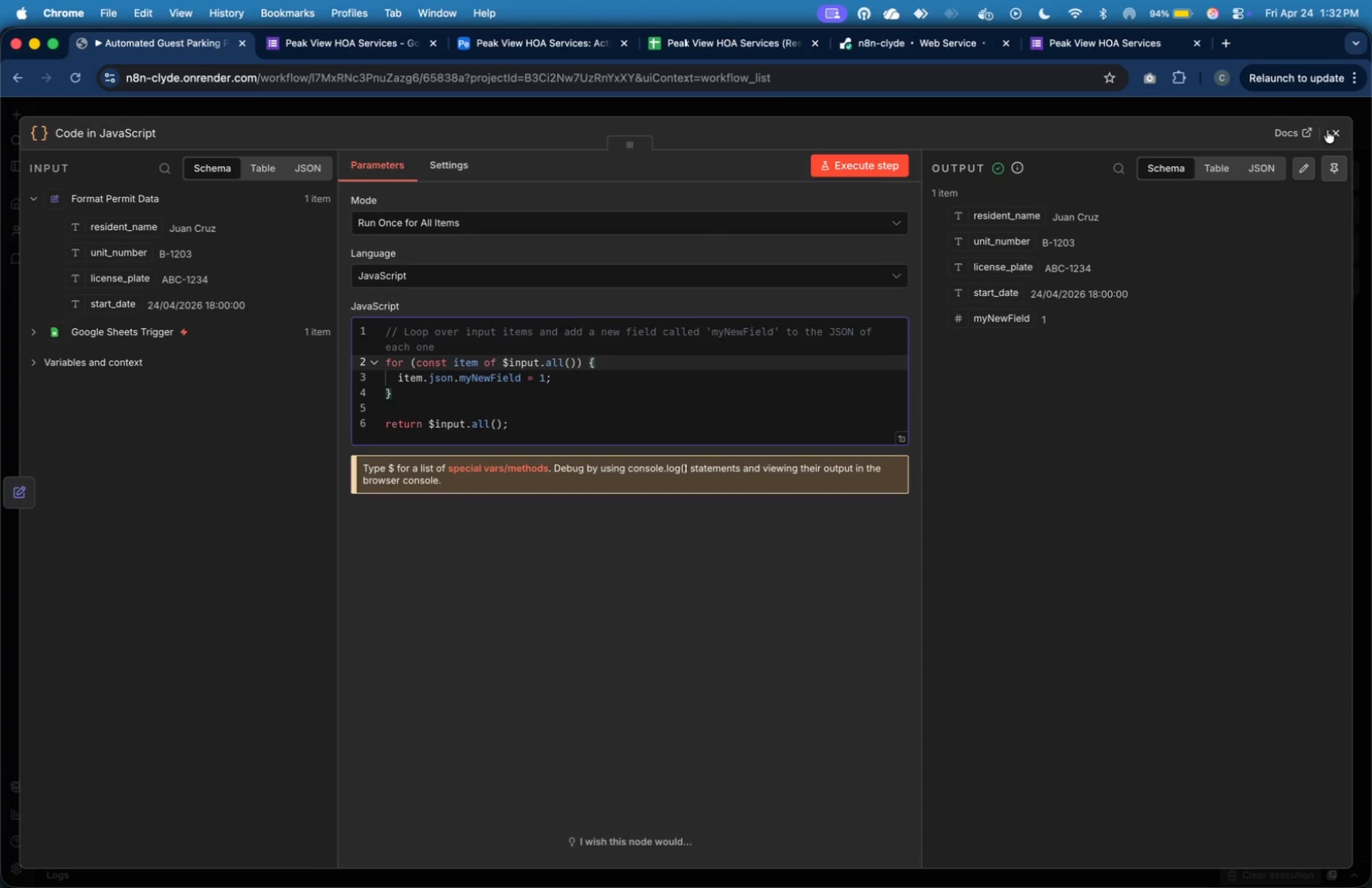 
left_click([1333, 127])
 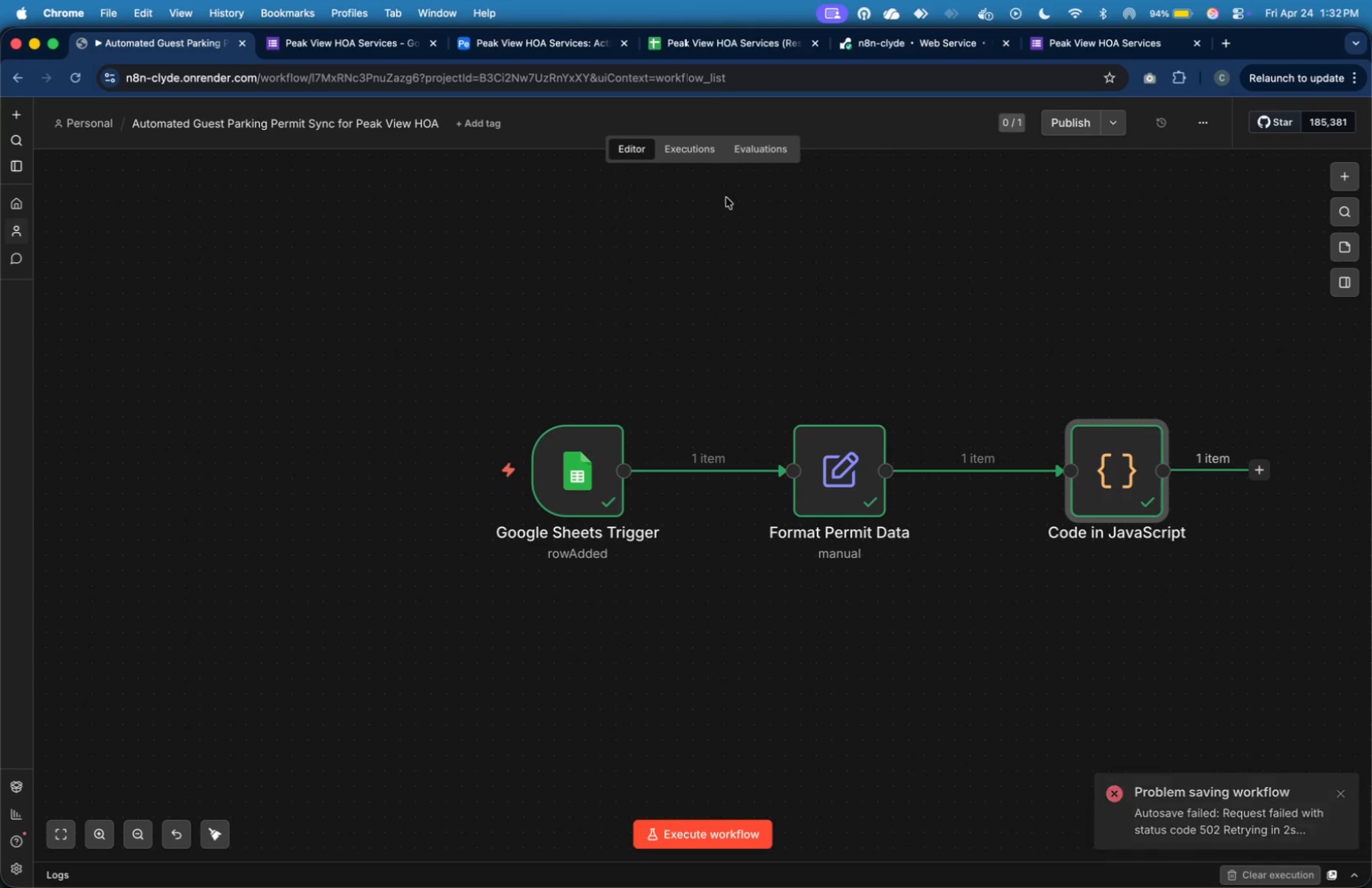 
left_click([698, 149])
 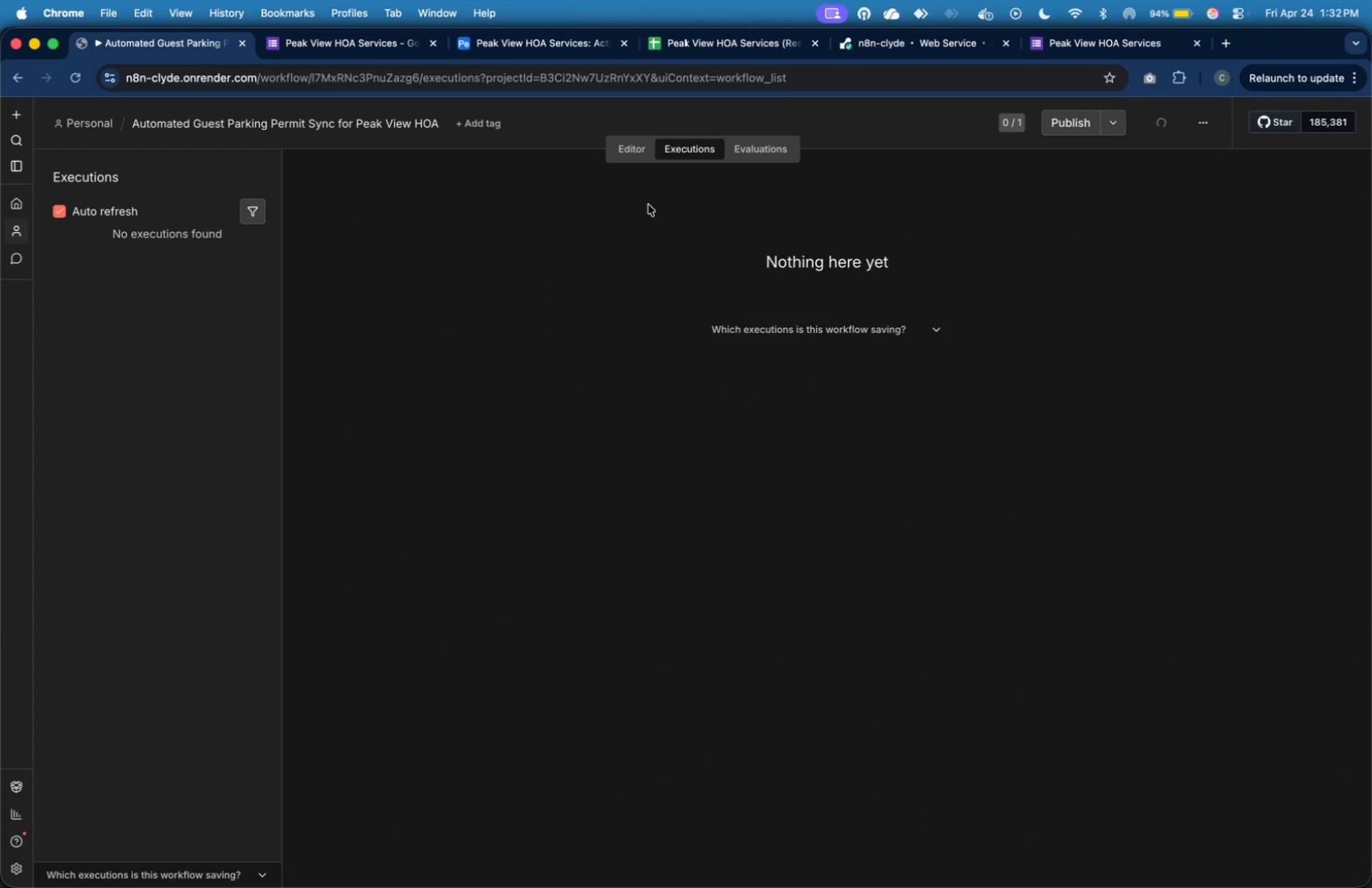 
left_click([639, 147])
 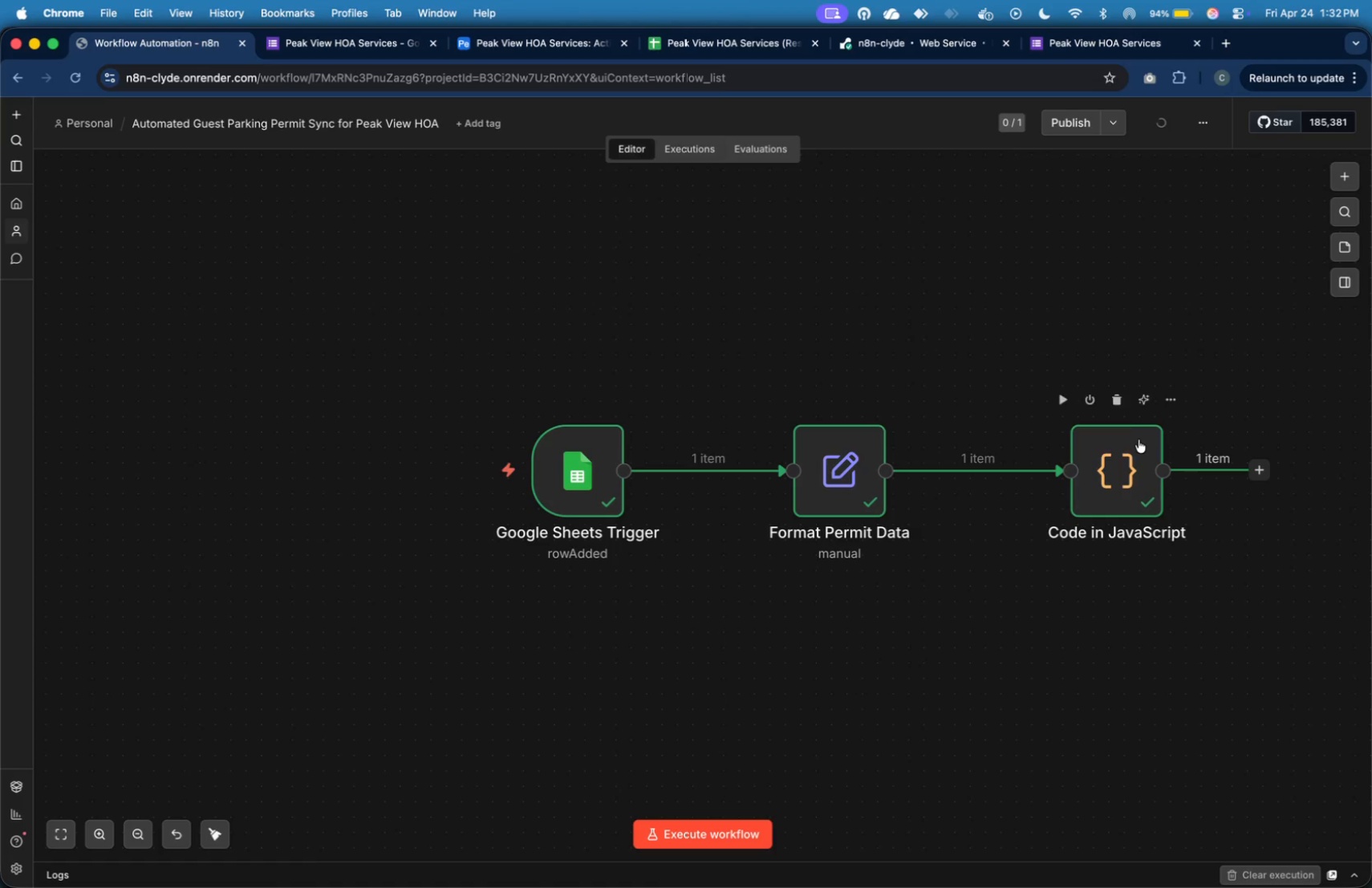 
double_click([1137, 444])
 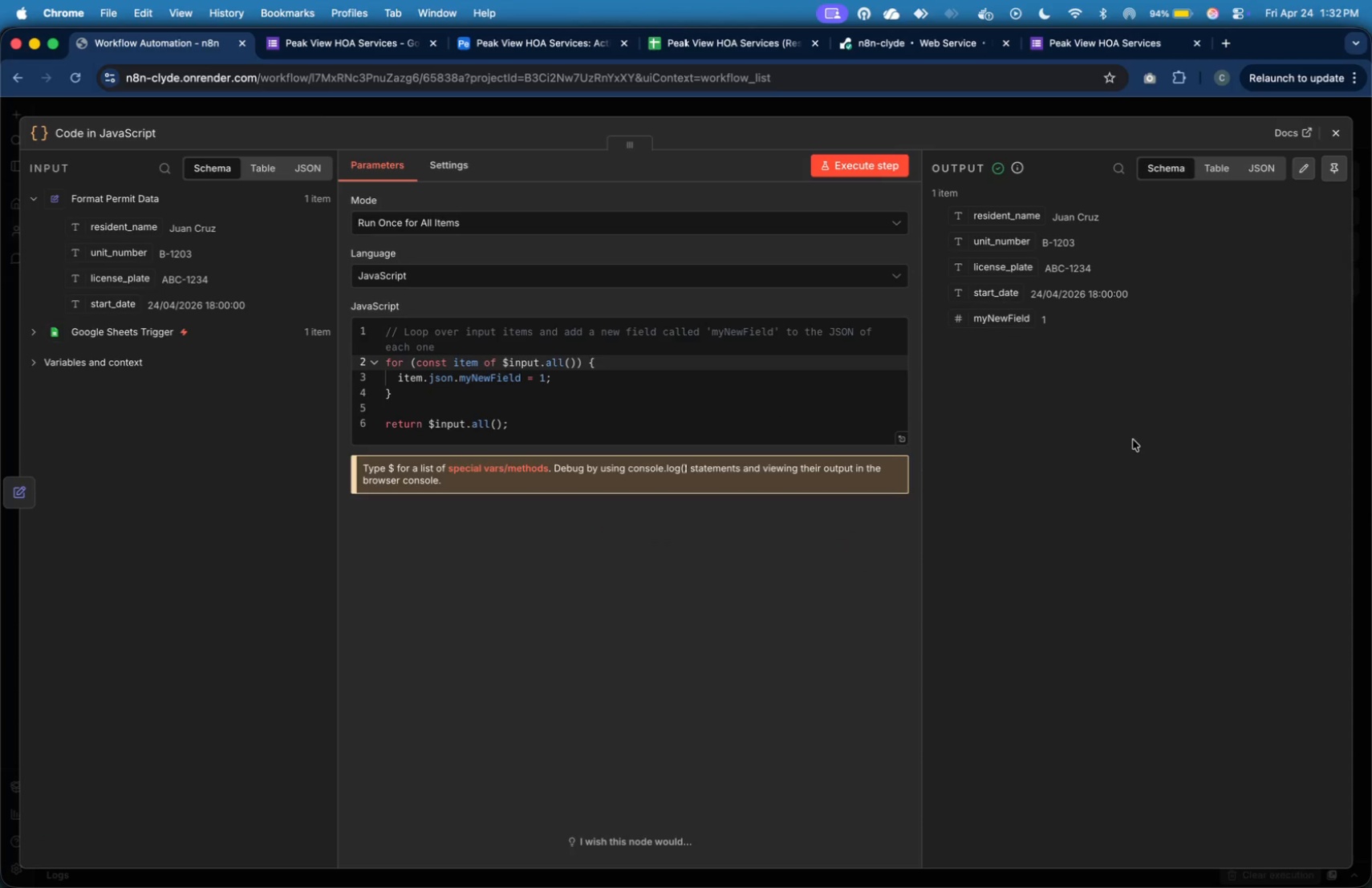 
wait(8.48)
 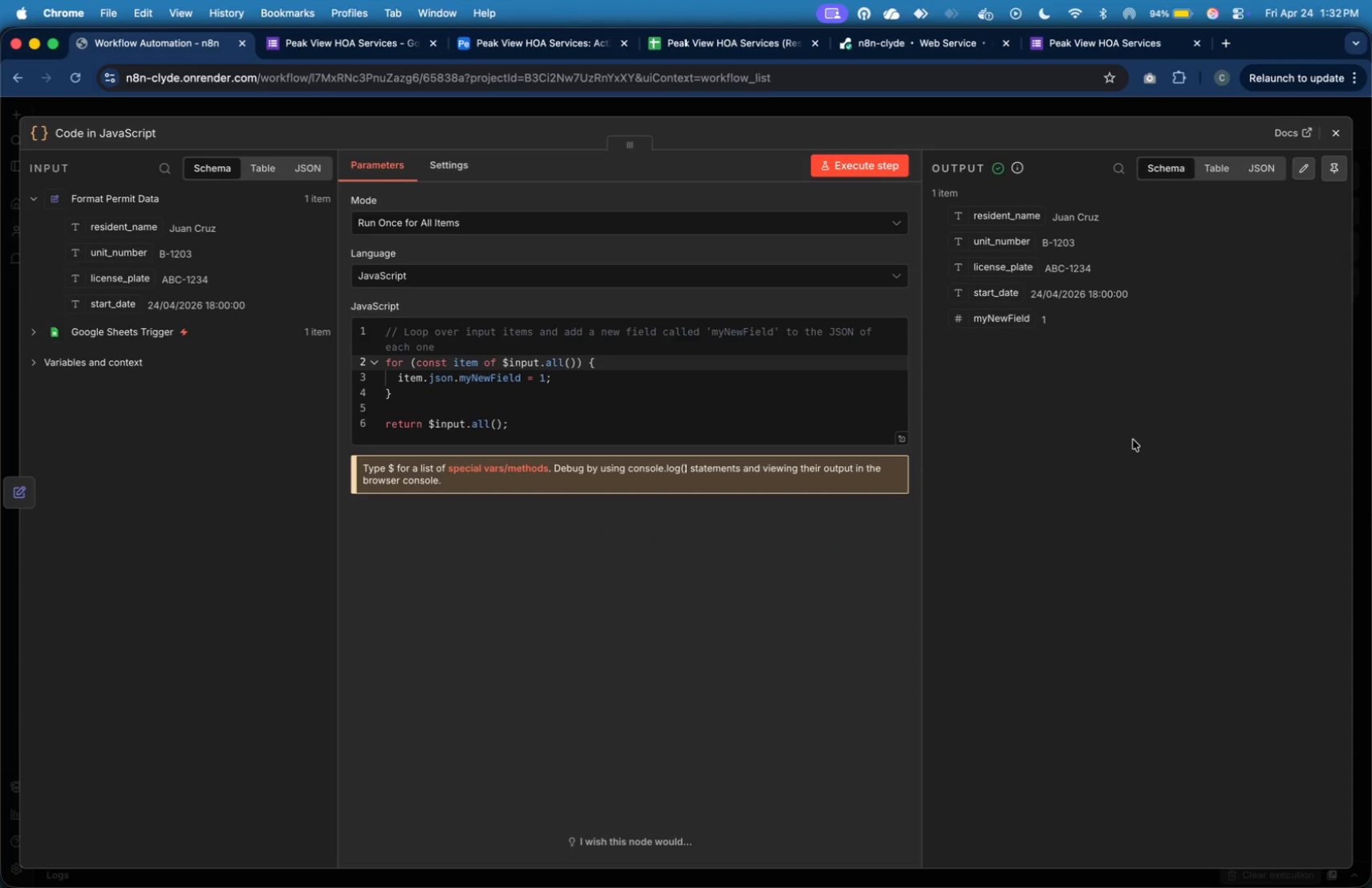 
key(Meta+CommandLeft)
 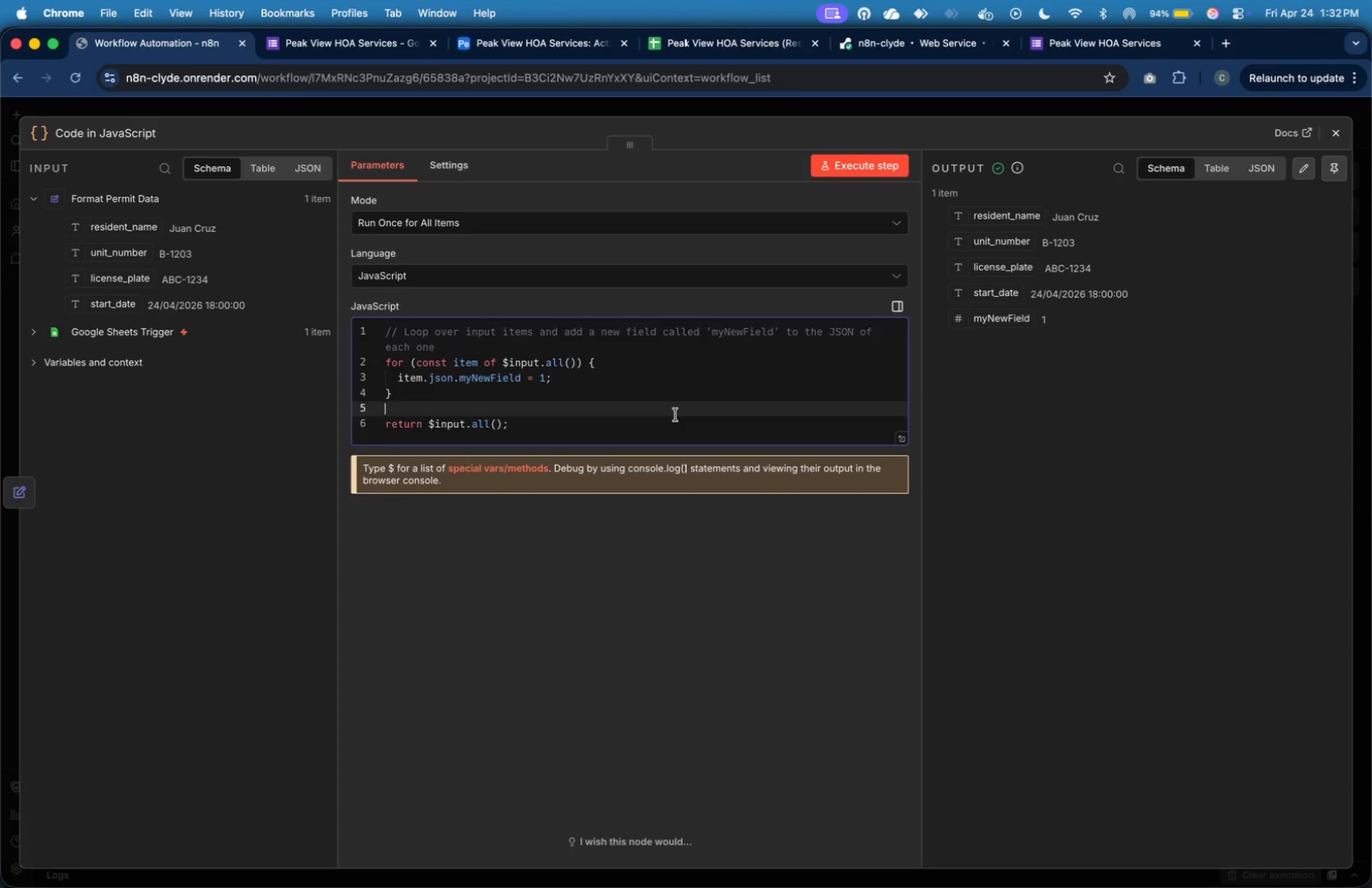 
key(Meta+A)
 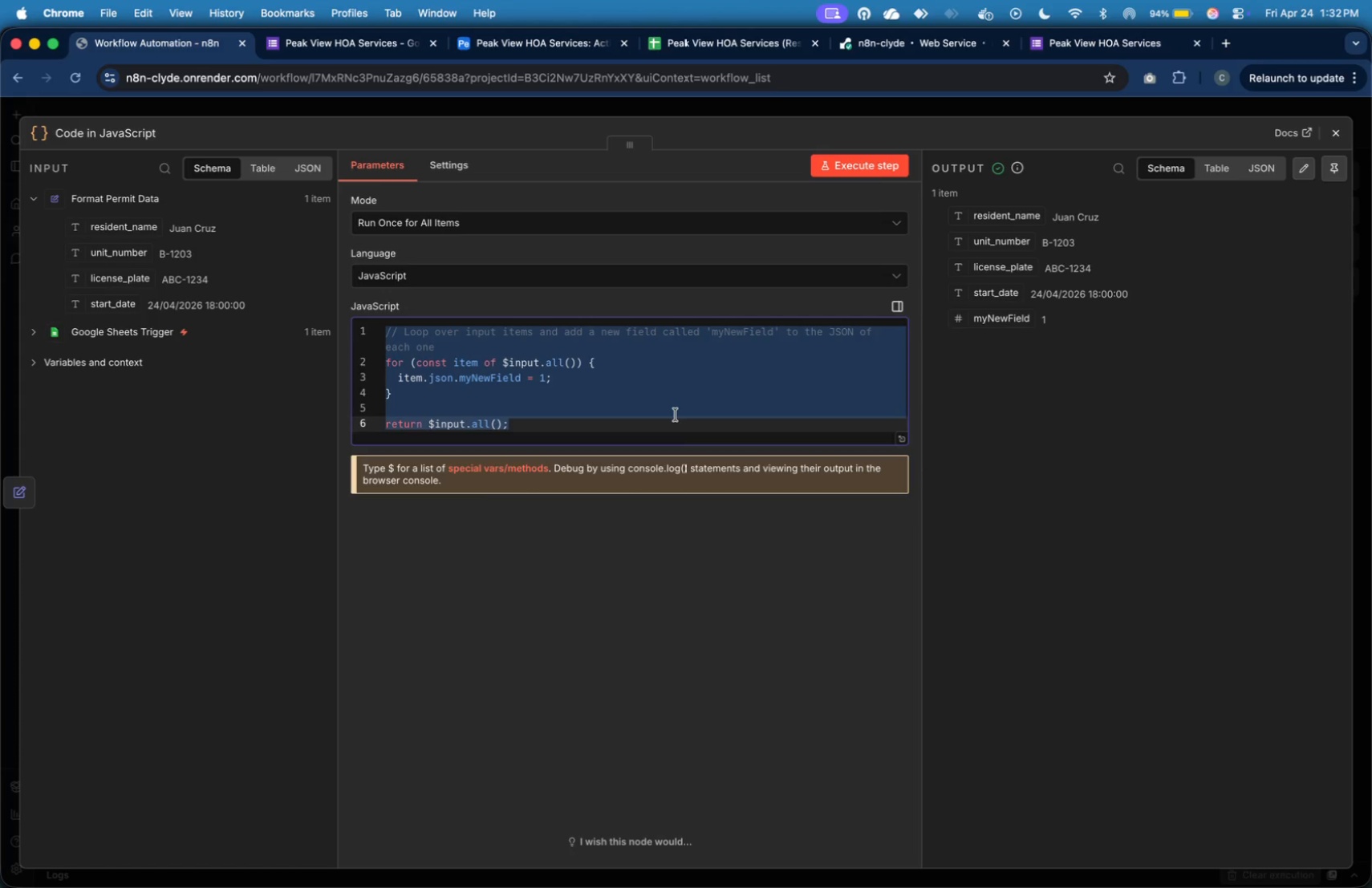 
key(Backspace)
type(return [)
 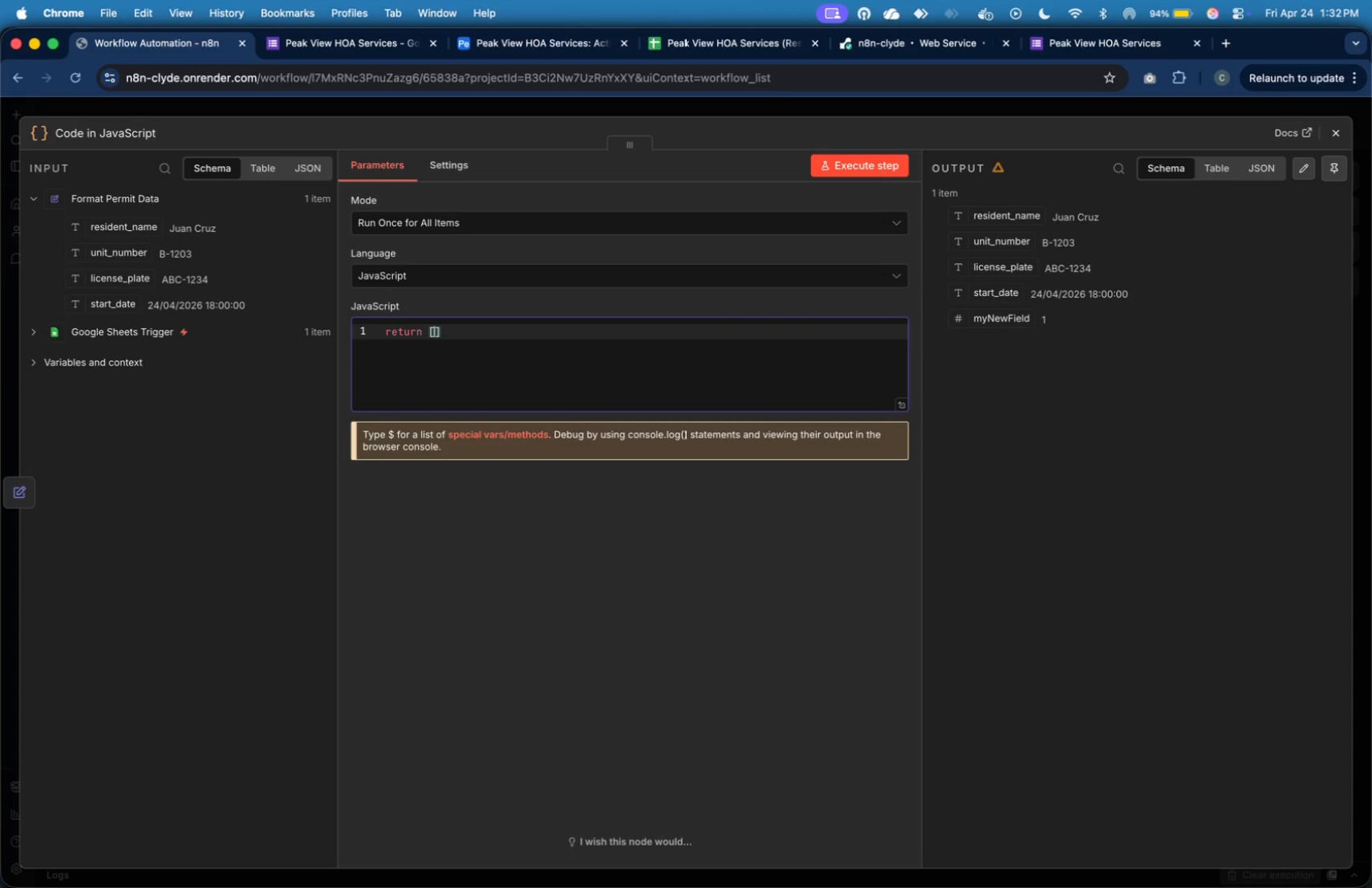 
key(Backspace)
 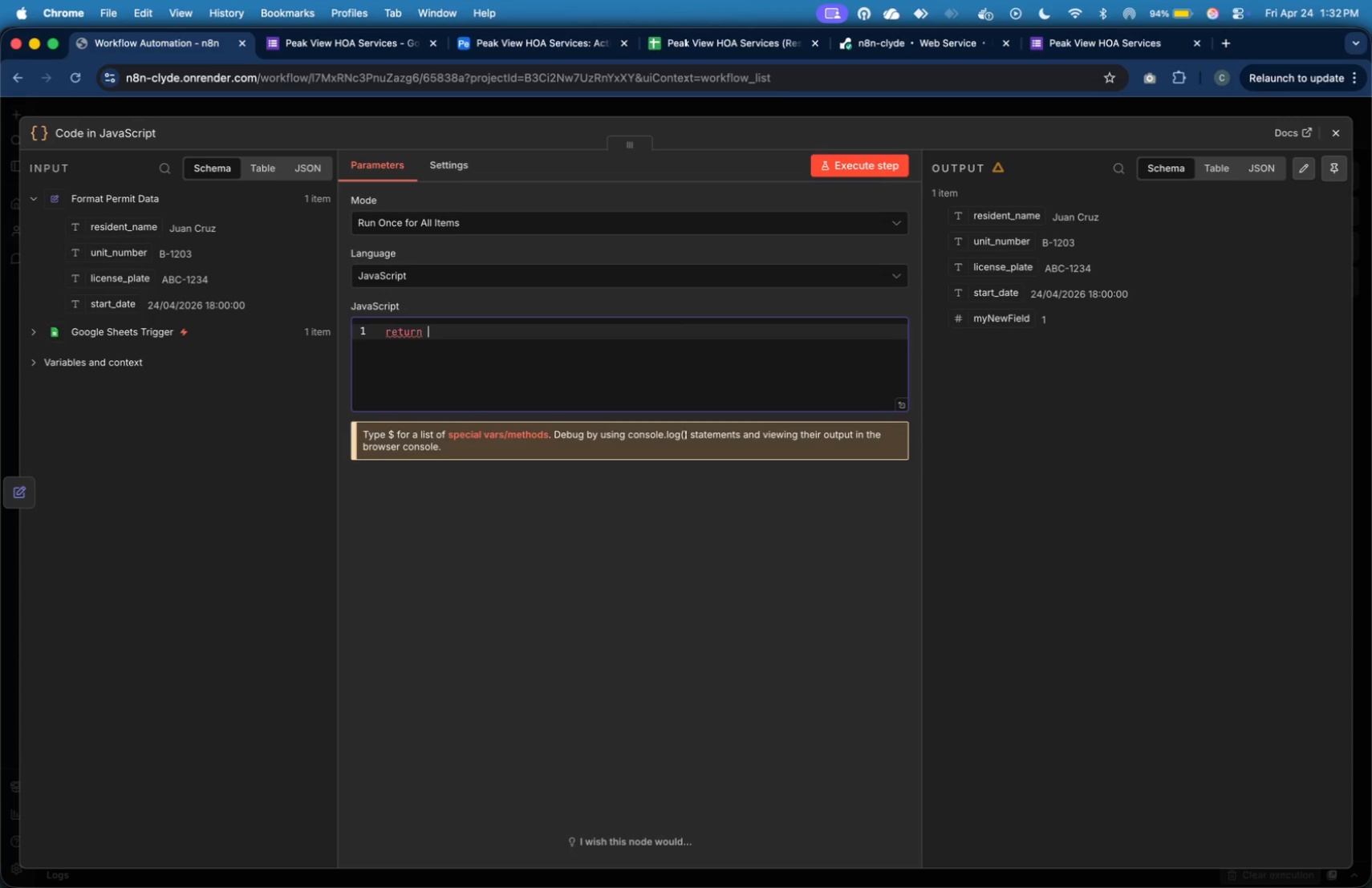 
type(items.map(item => {)
 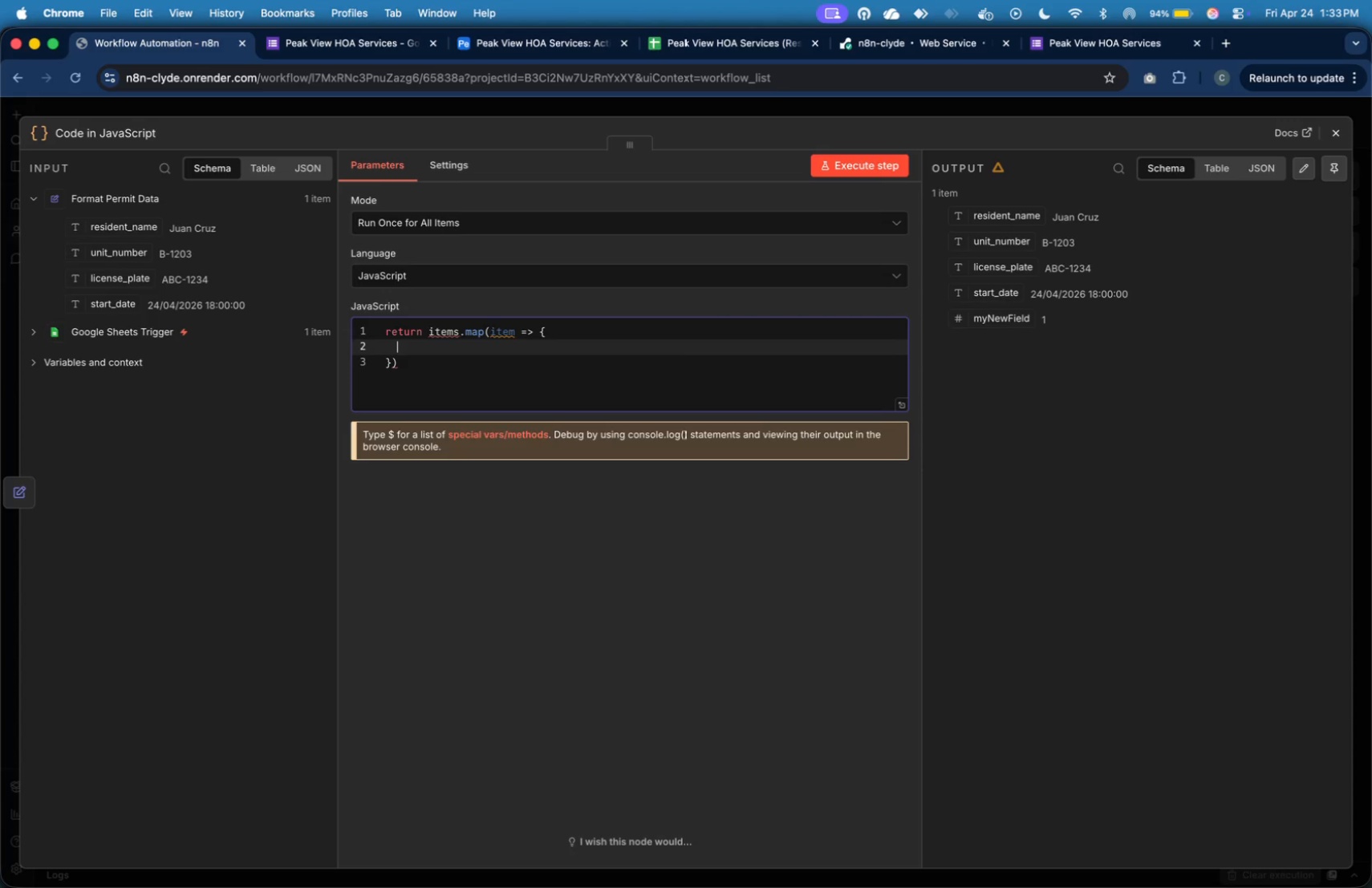 
 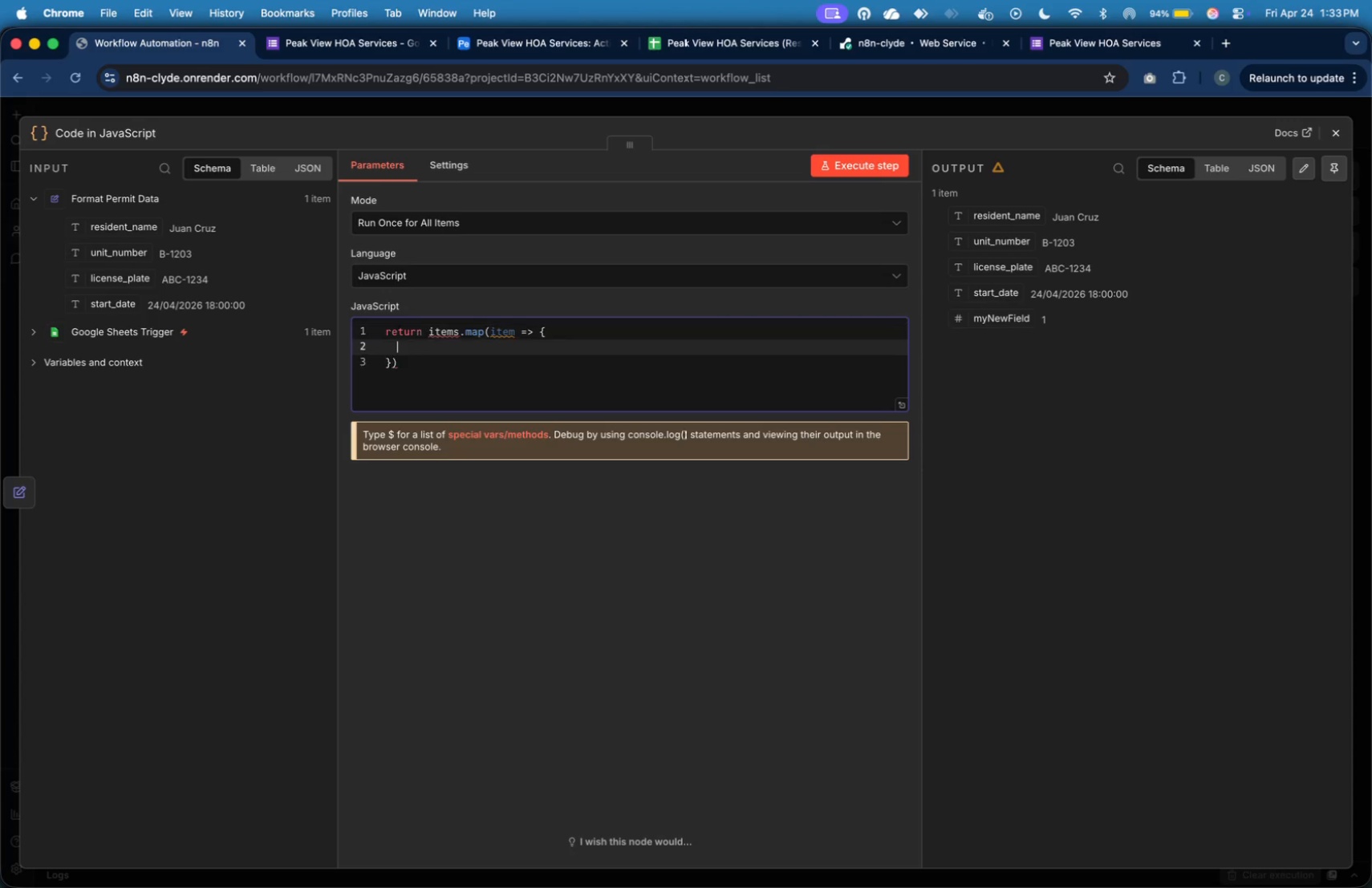 
key(Enter)
 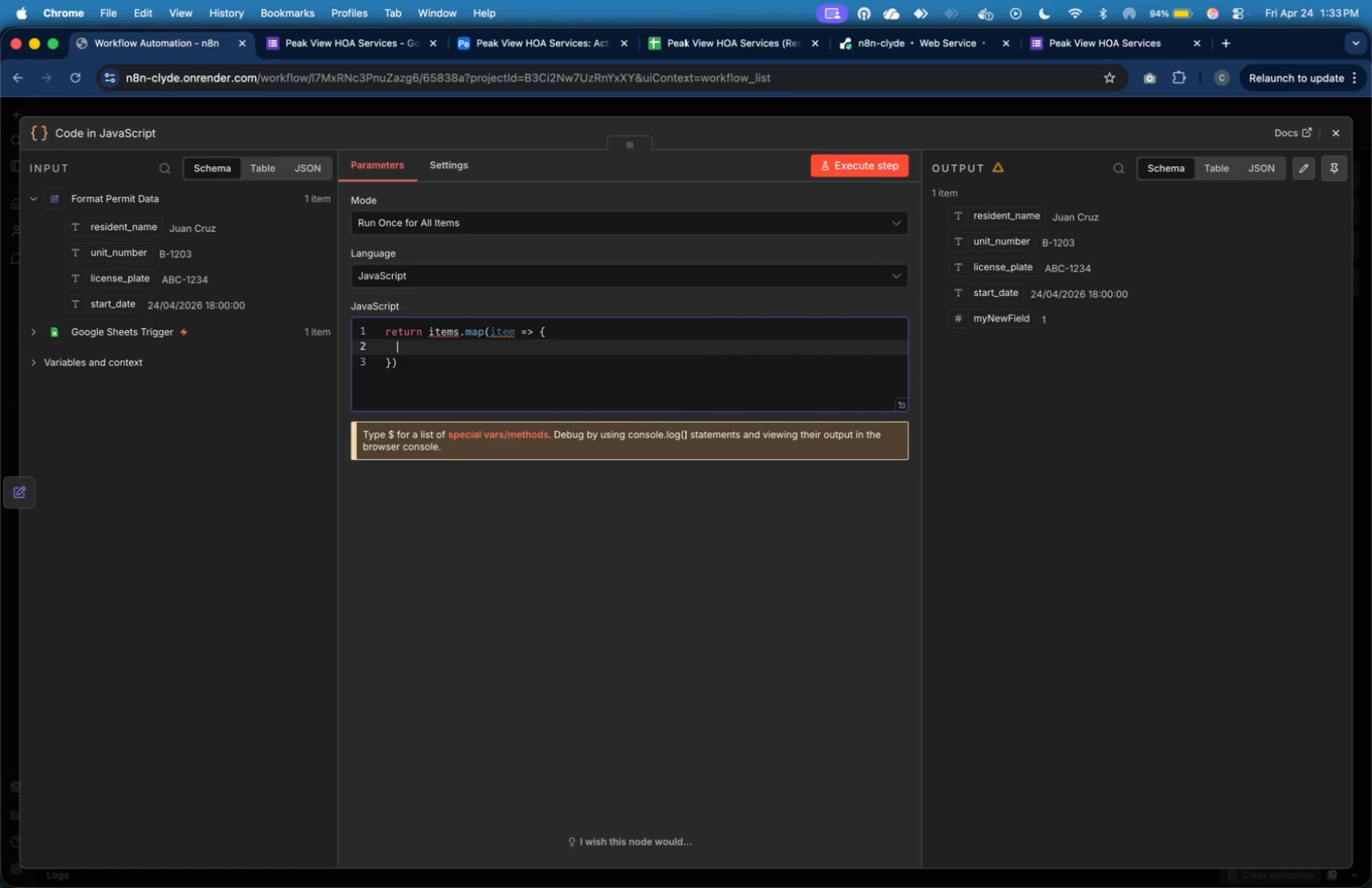 
key(ArrowRight)
 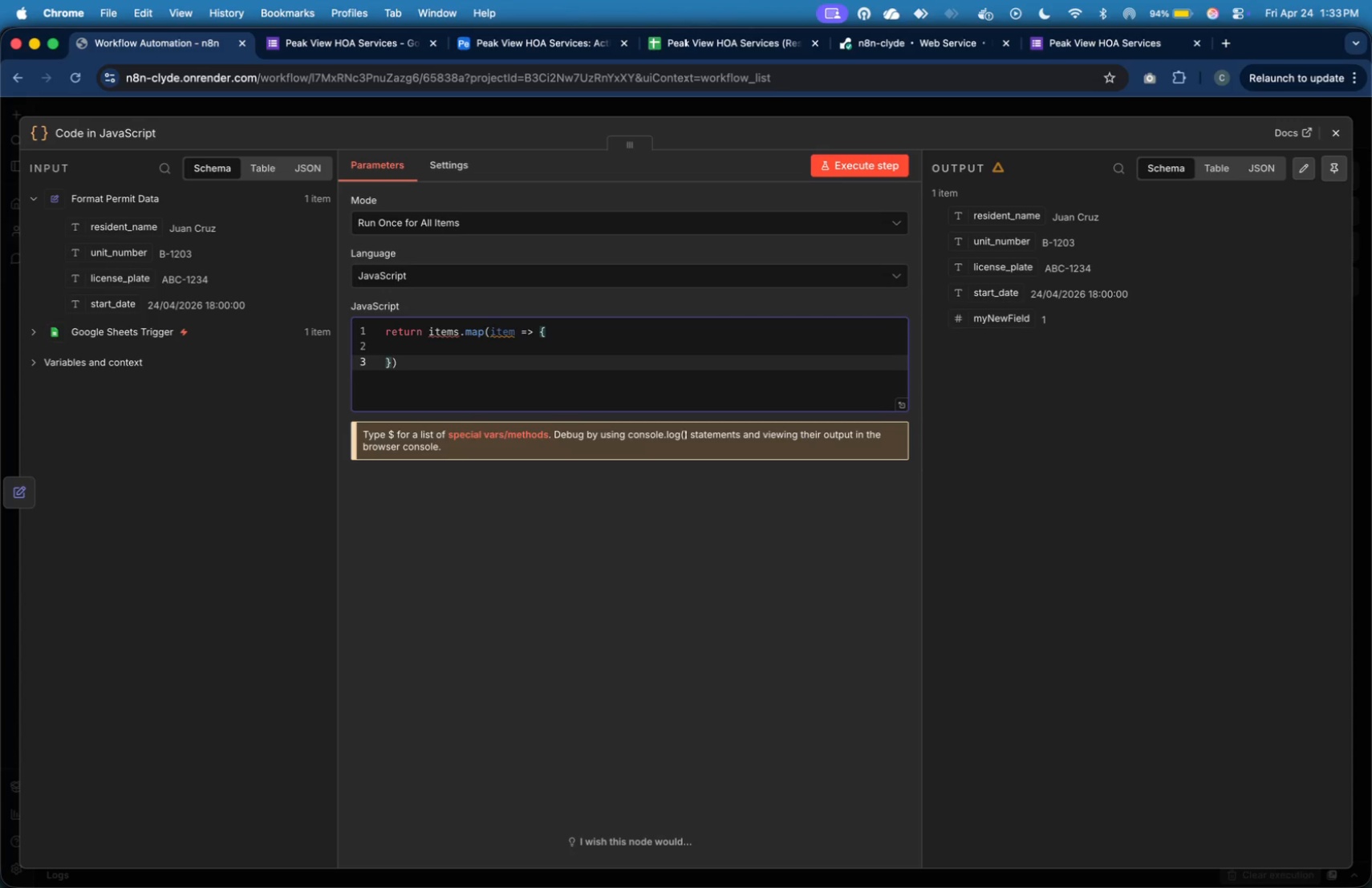 
key(ArrowDown)
 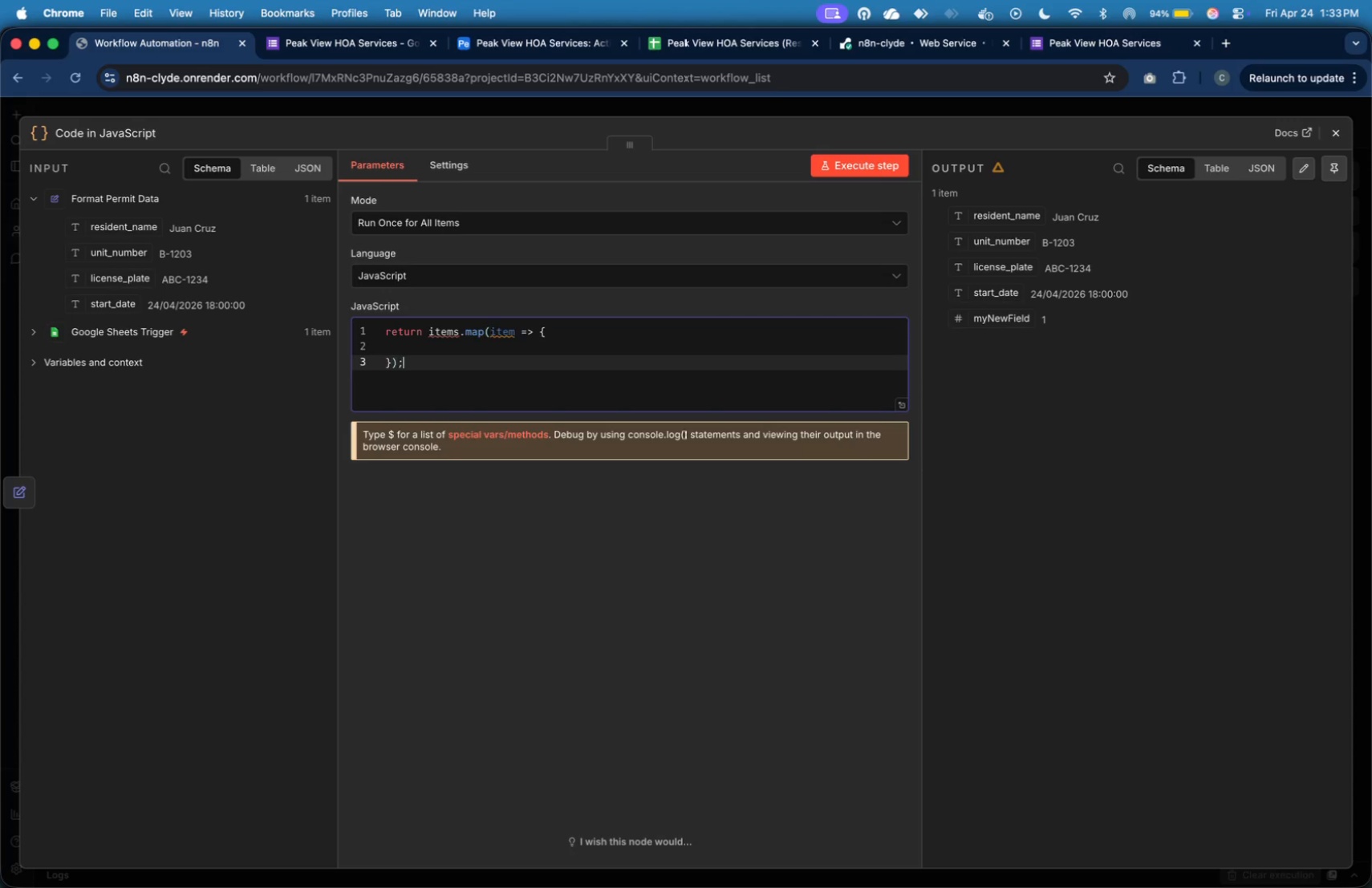 
key(Semicolon)
 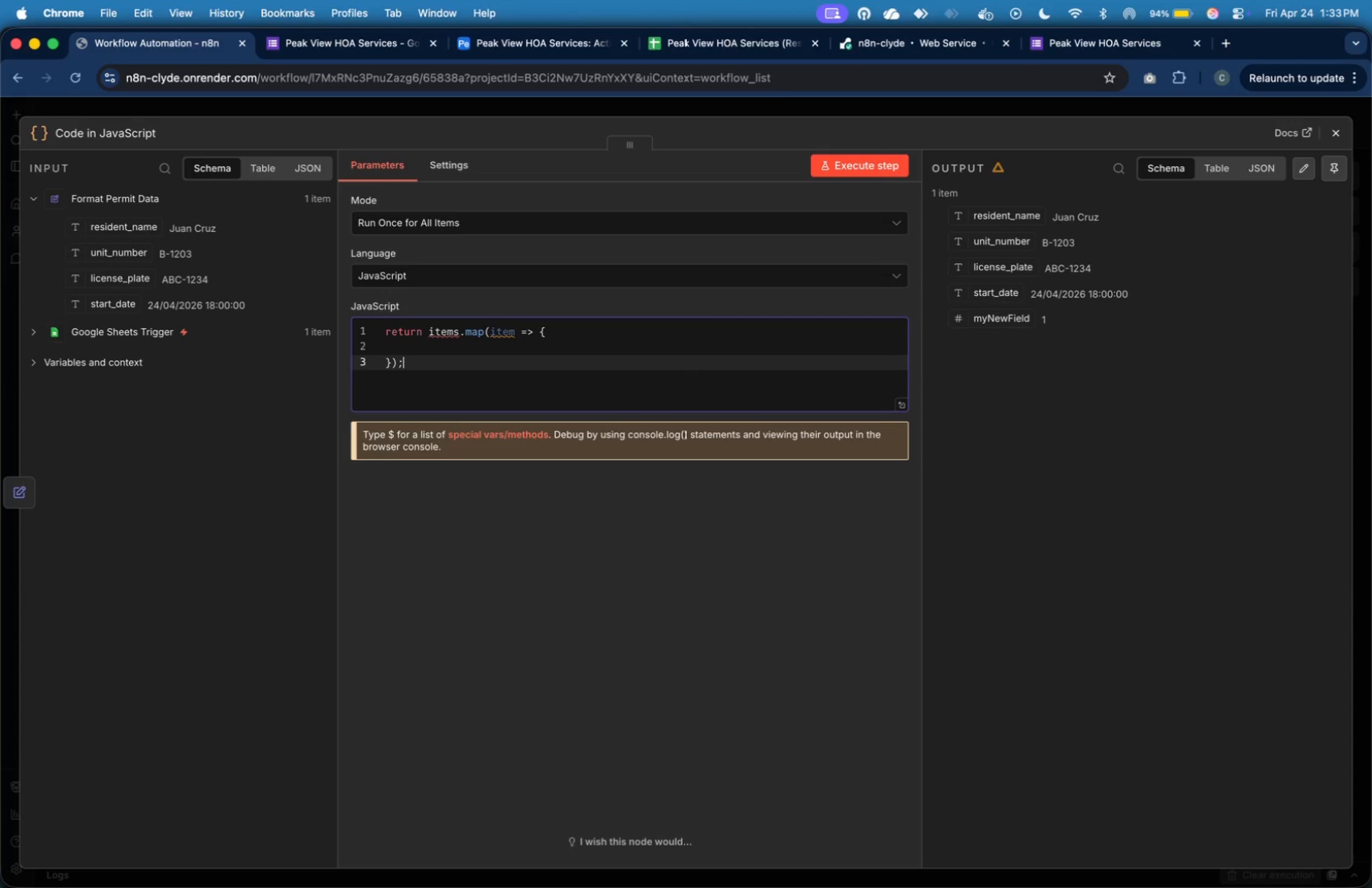 
key(ArrowUp)
 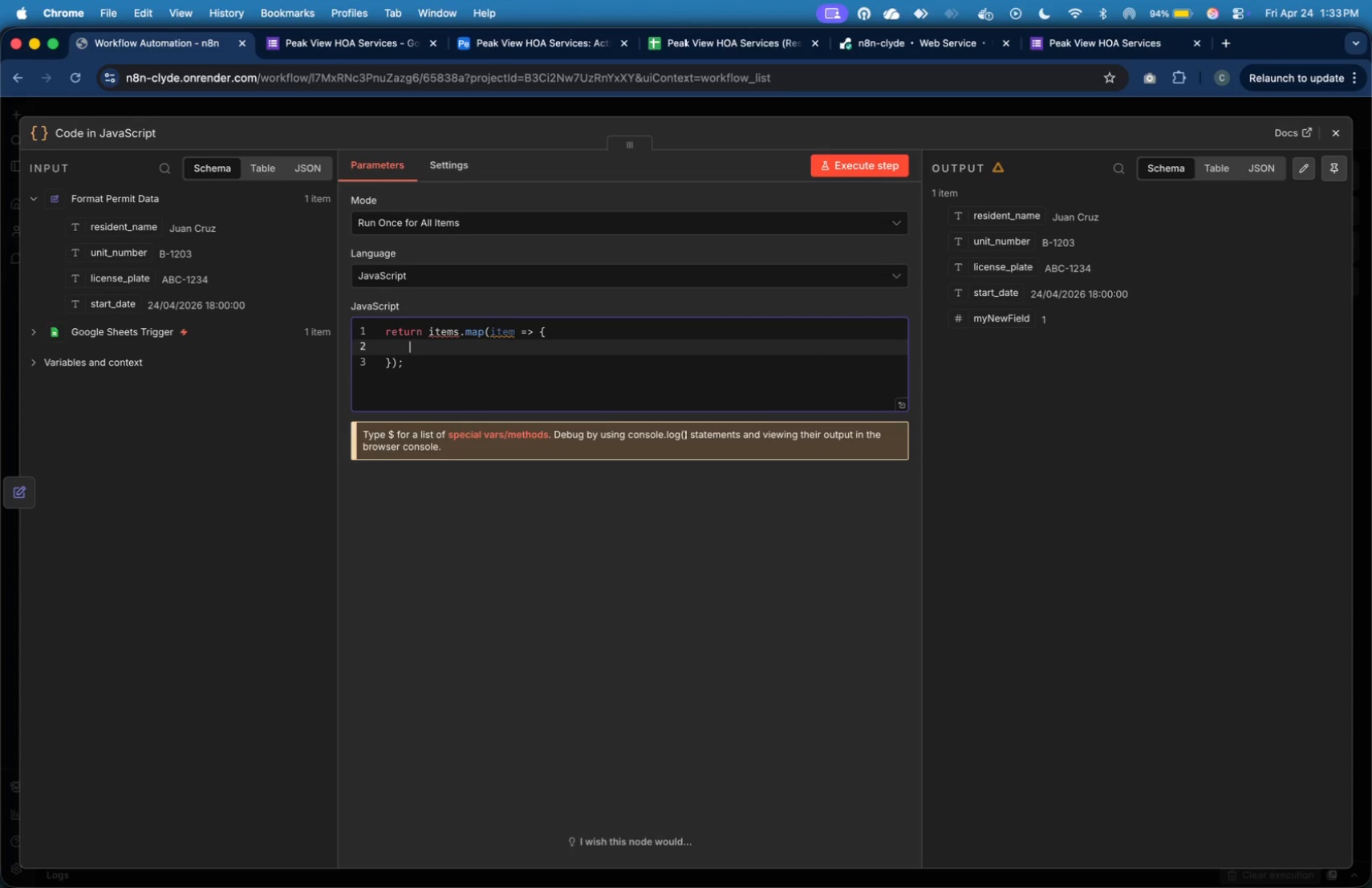 
key(Tab)
key(Backspace)
type(const start = new Date(item.json.start_date)
 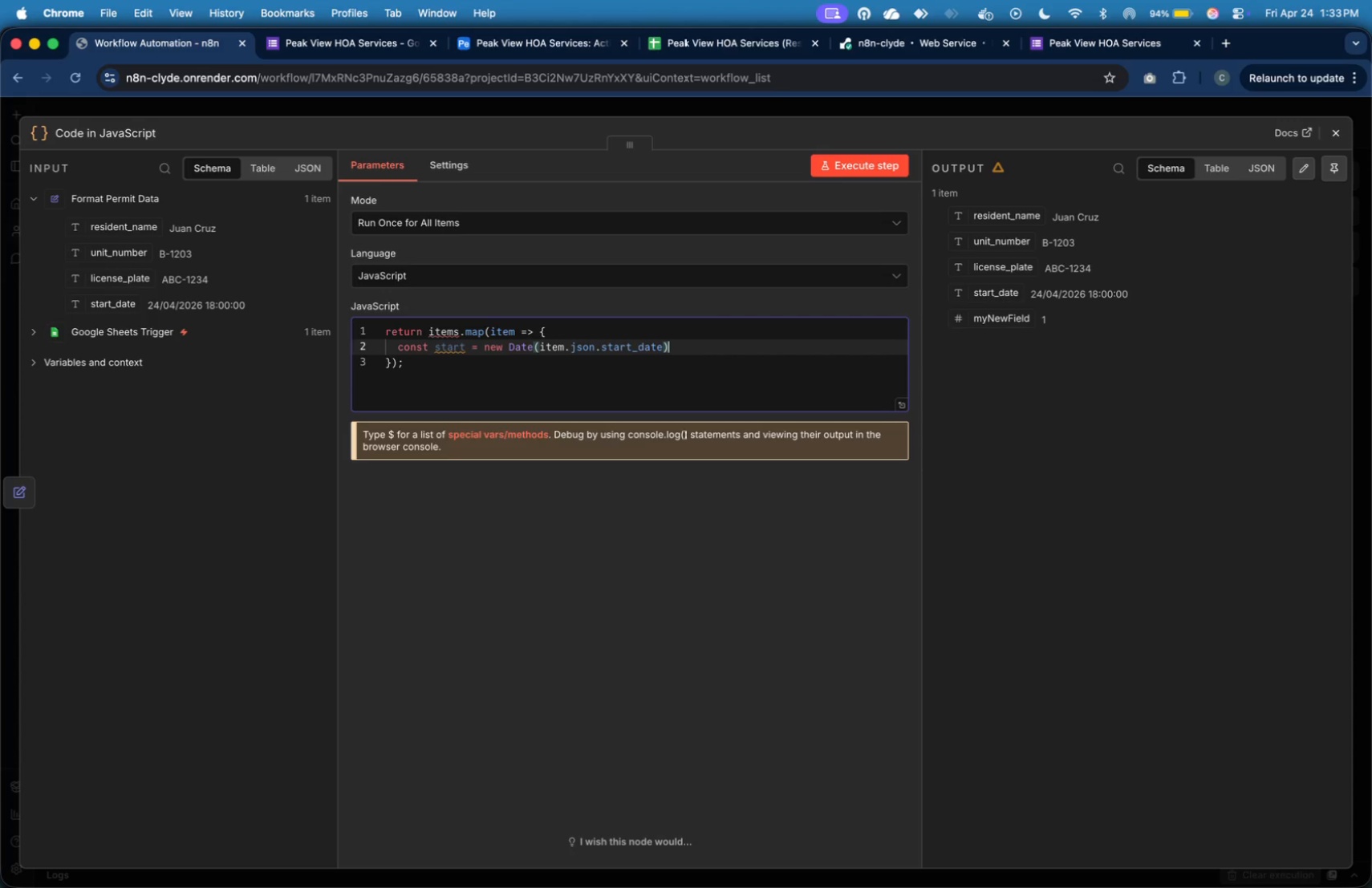 
 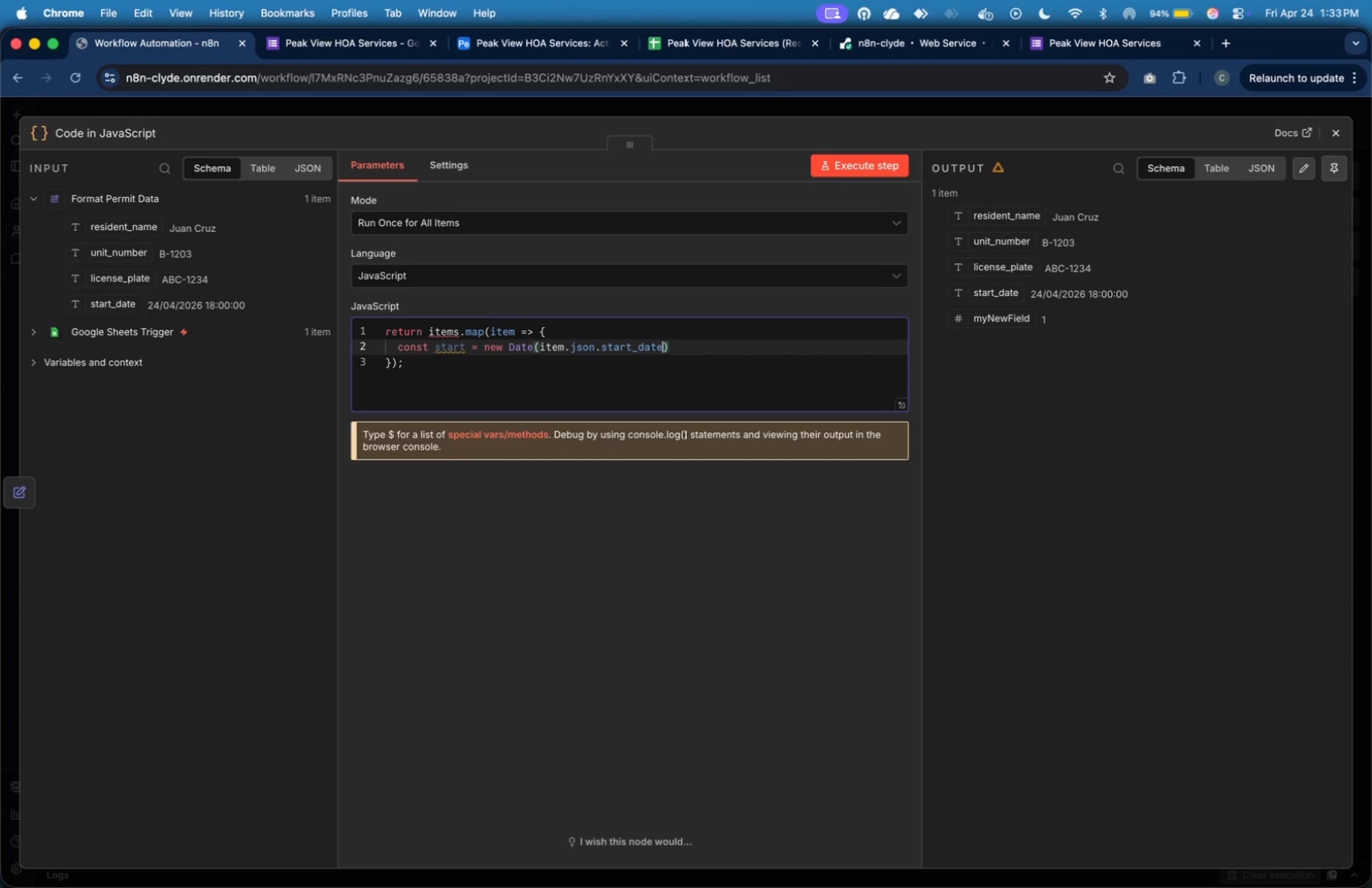 
key(ArrowRight)
 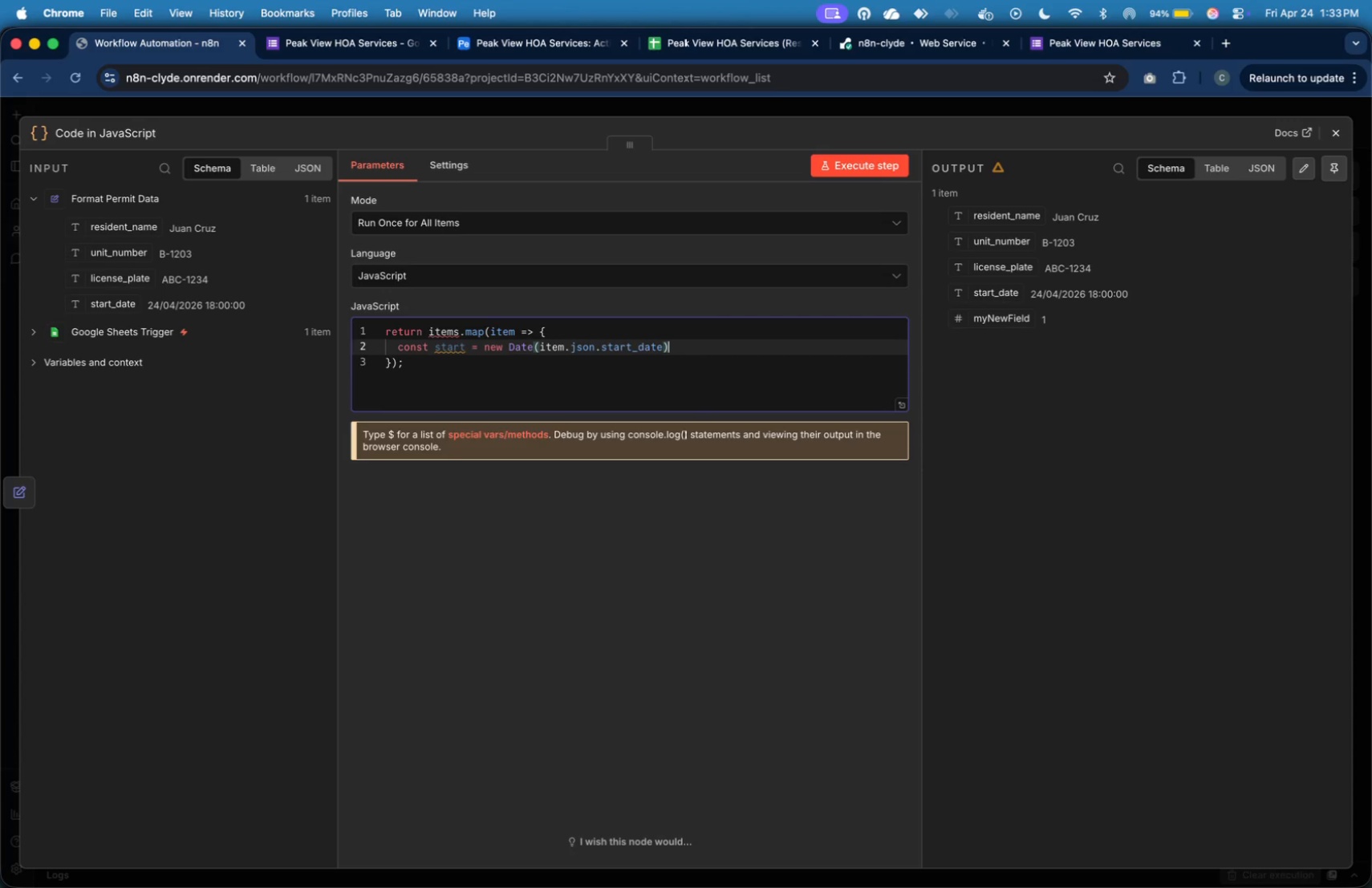 
key(Semicolon)
 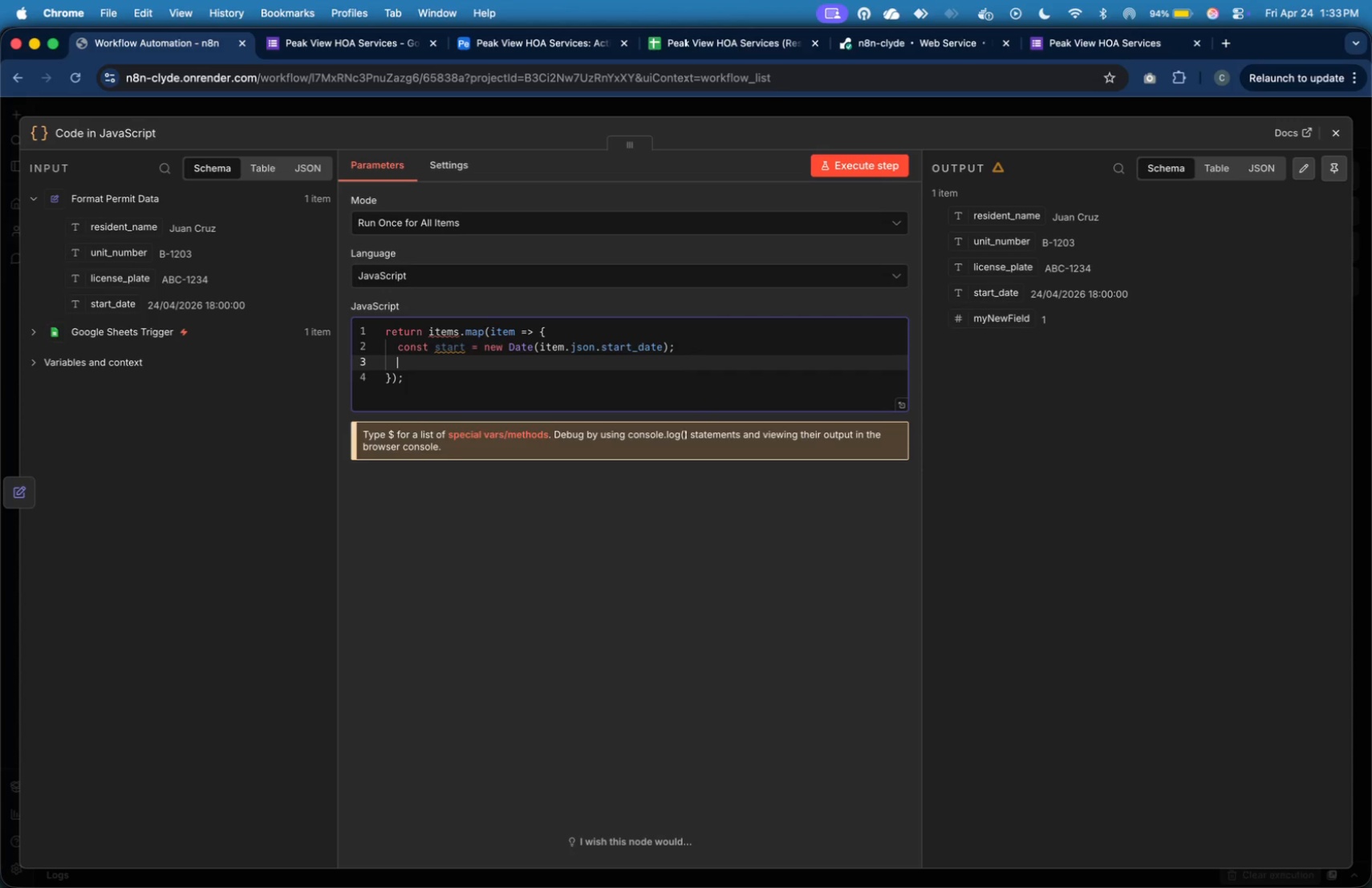 
key(Enter)
 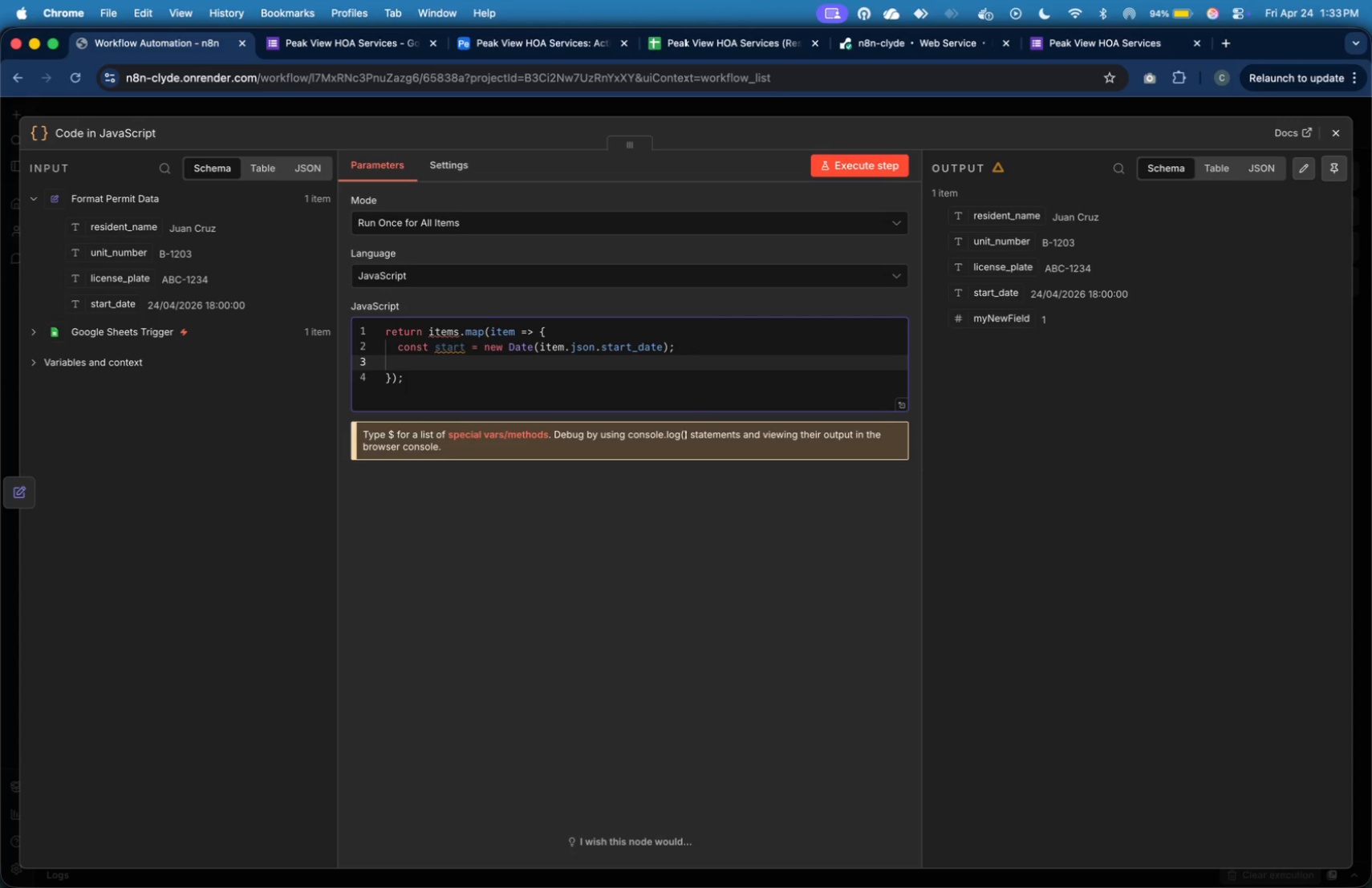 
wait(5.53)
 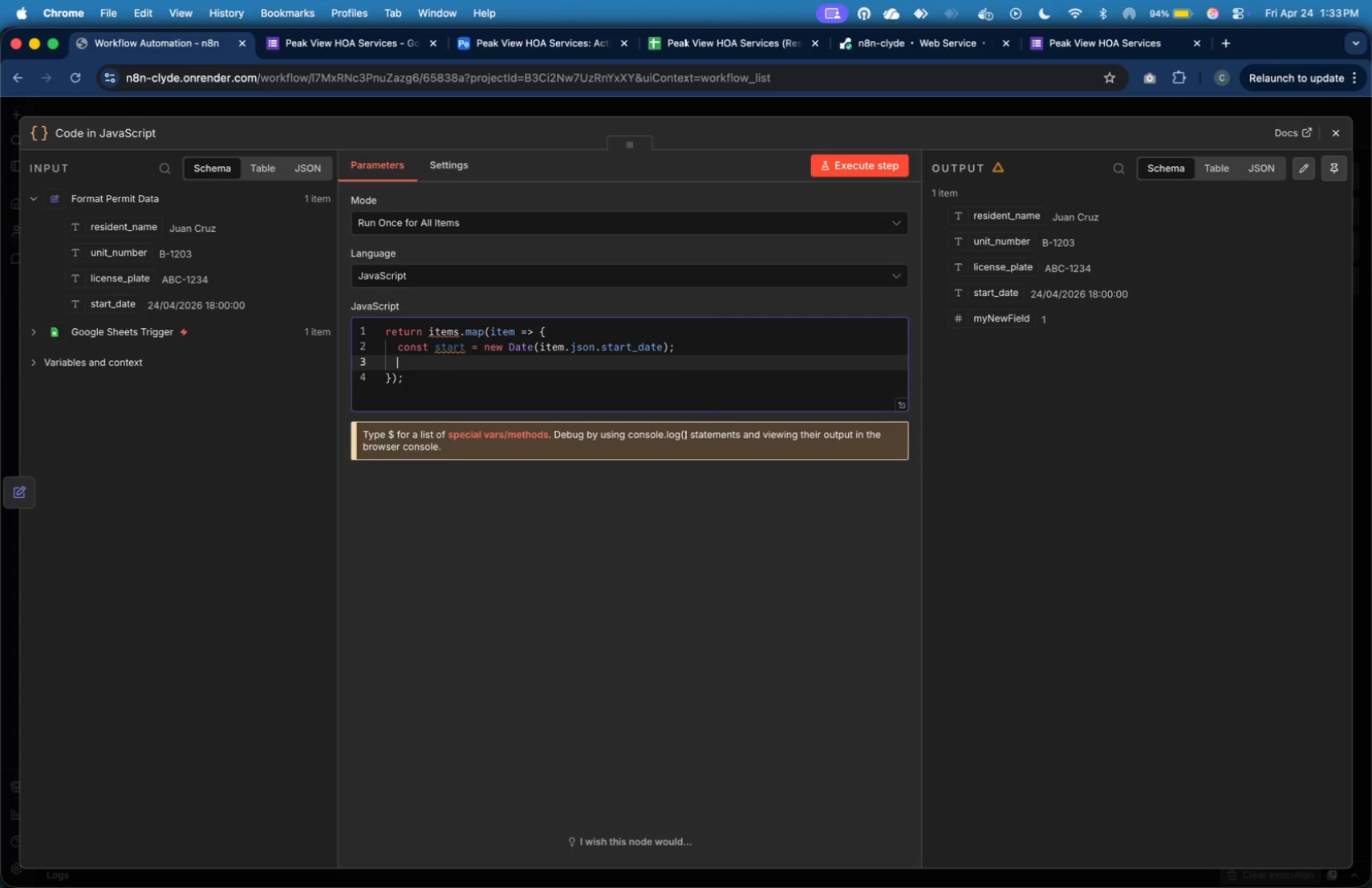 
key(Enter)
 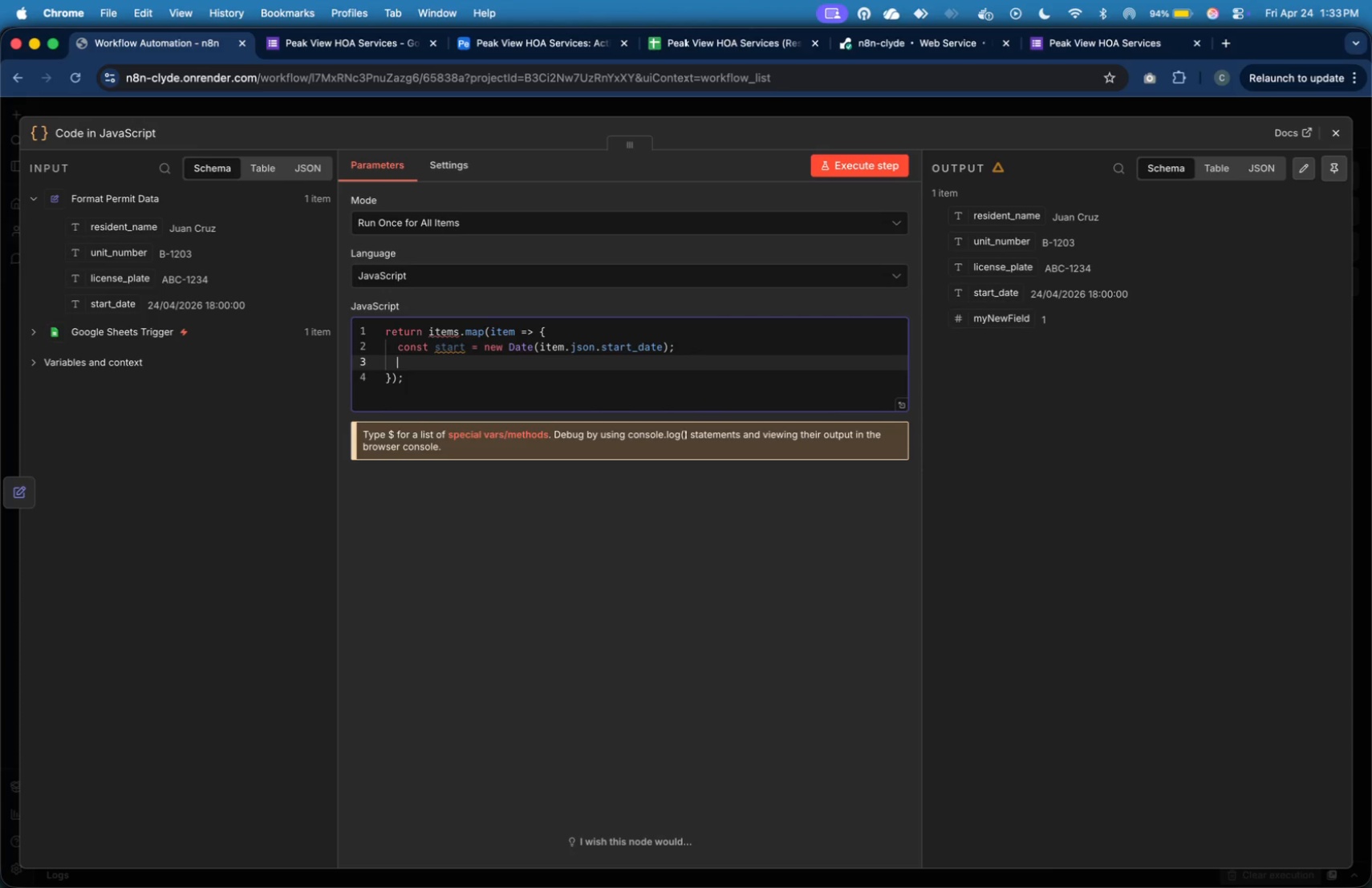 
key(Slash)
 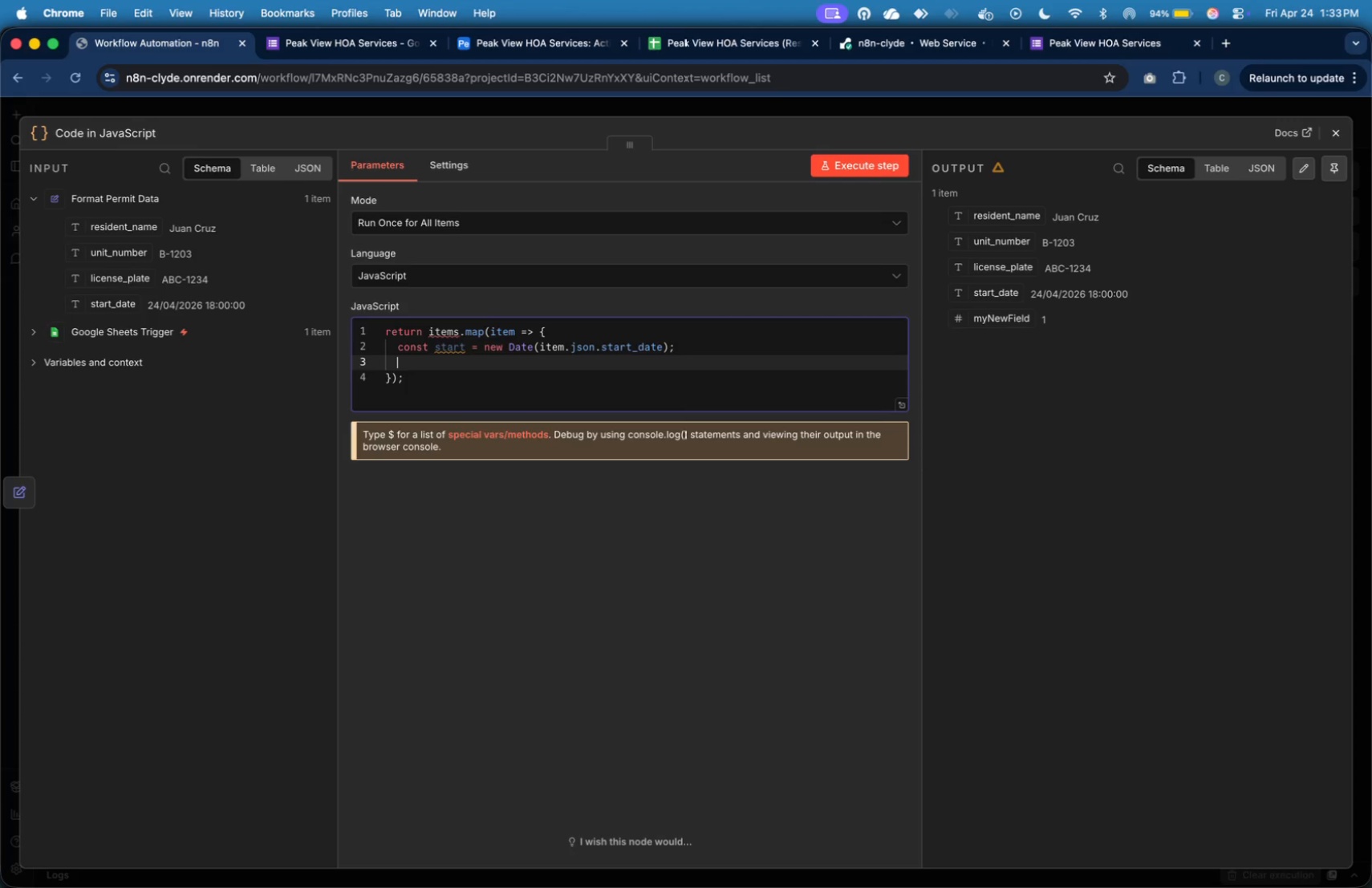 
key(Slash)
 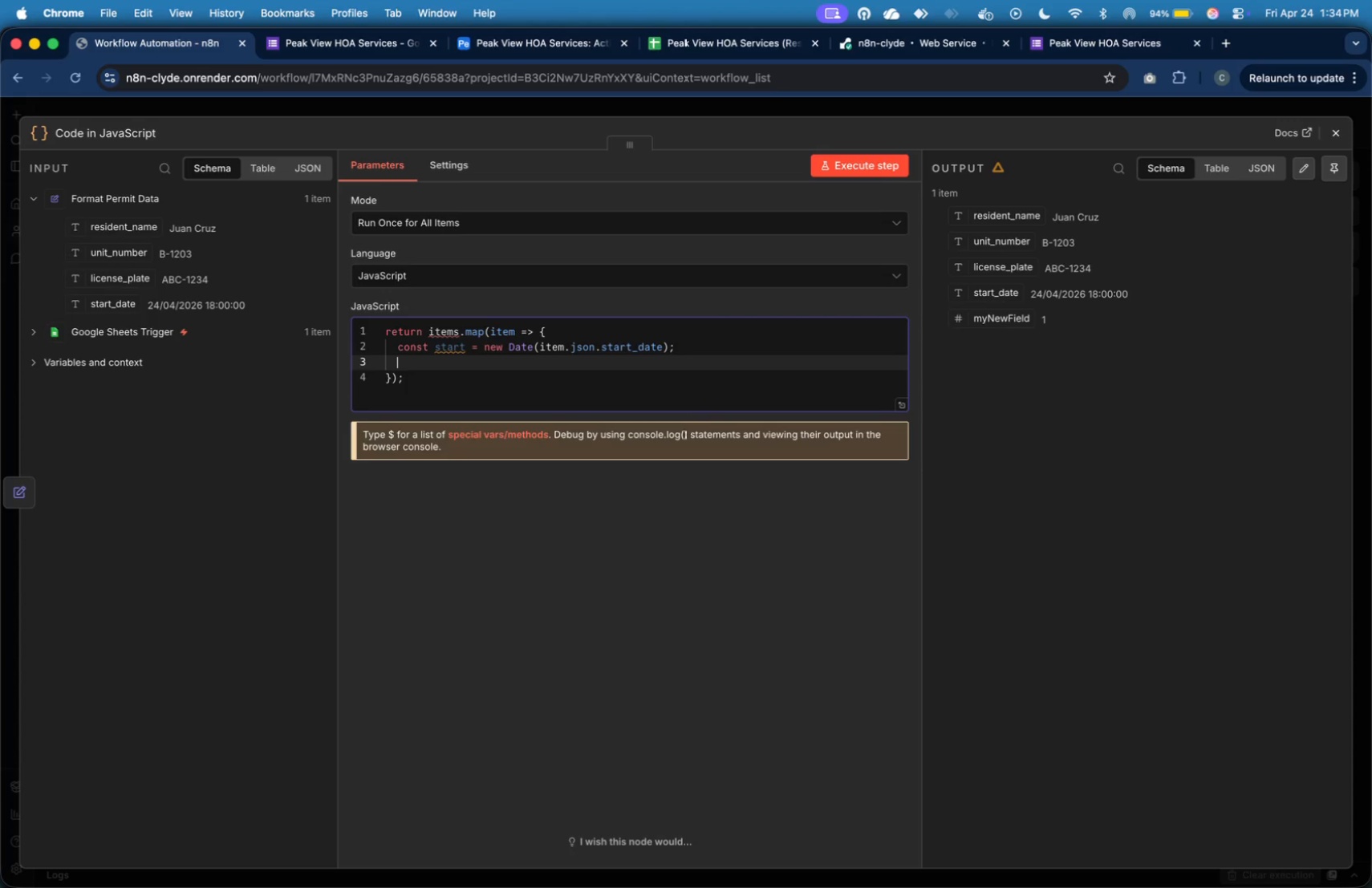 
wait(11.21)
 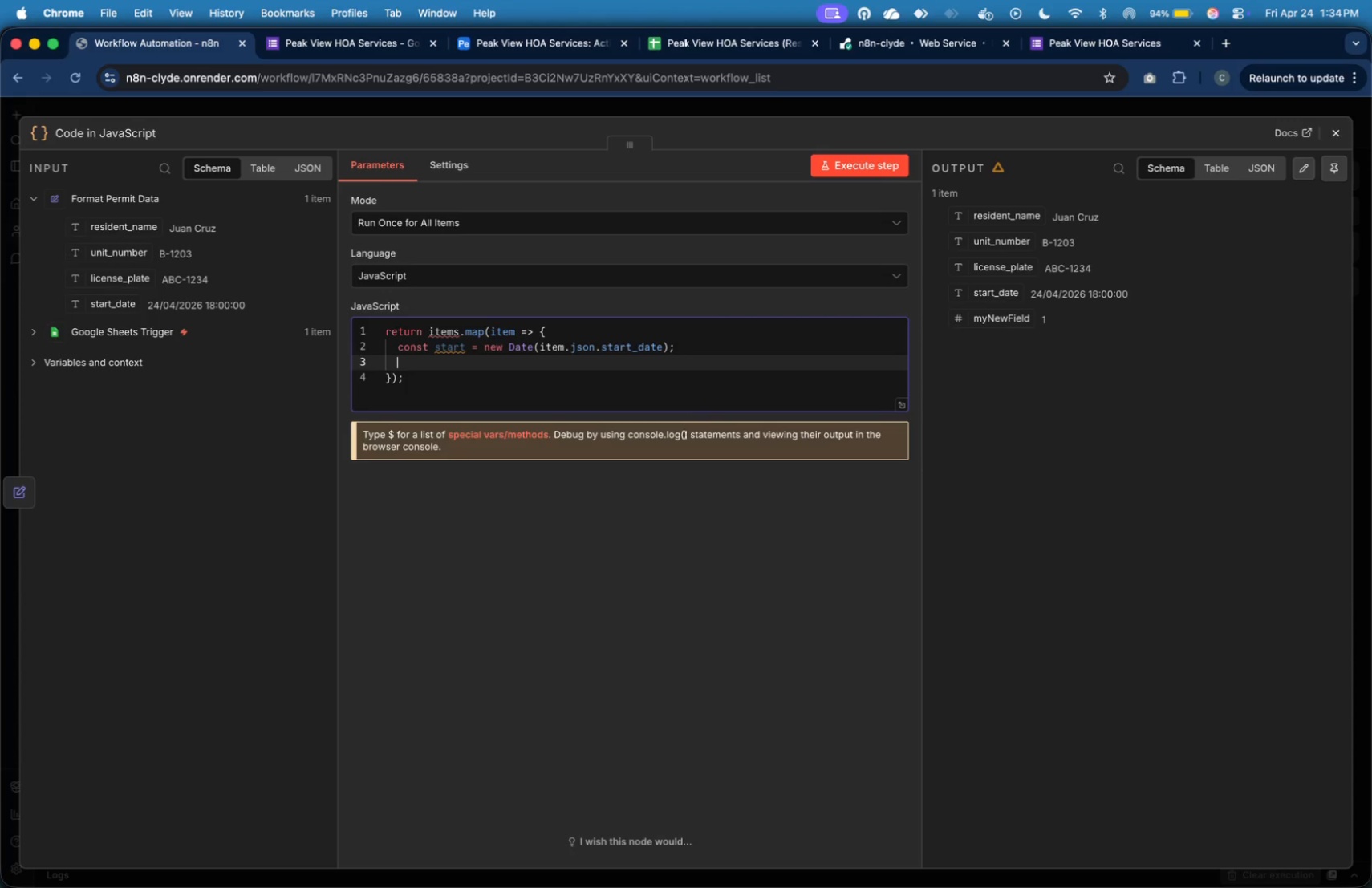 
type( Add 24 hours)
 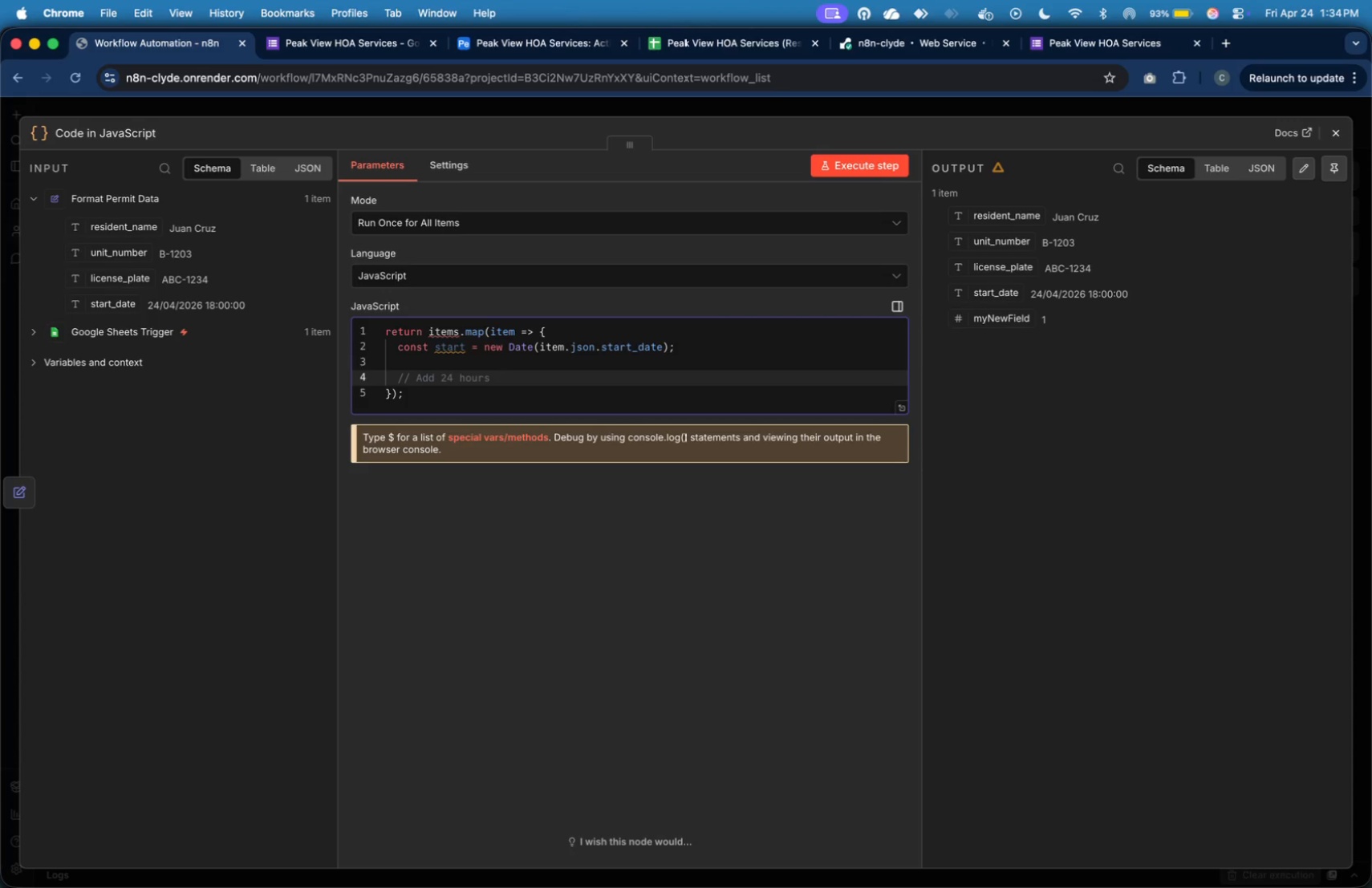 
wait(7.9)
 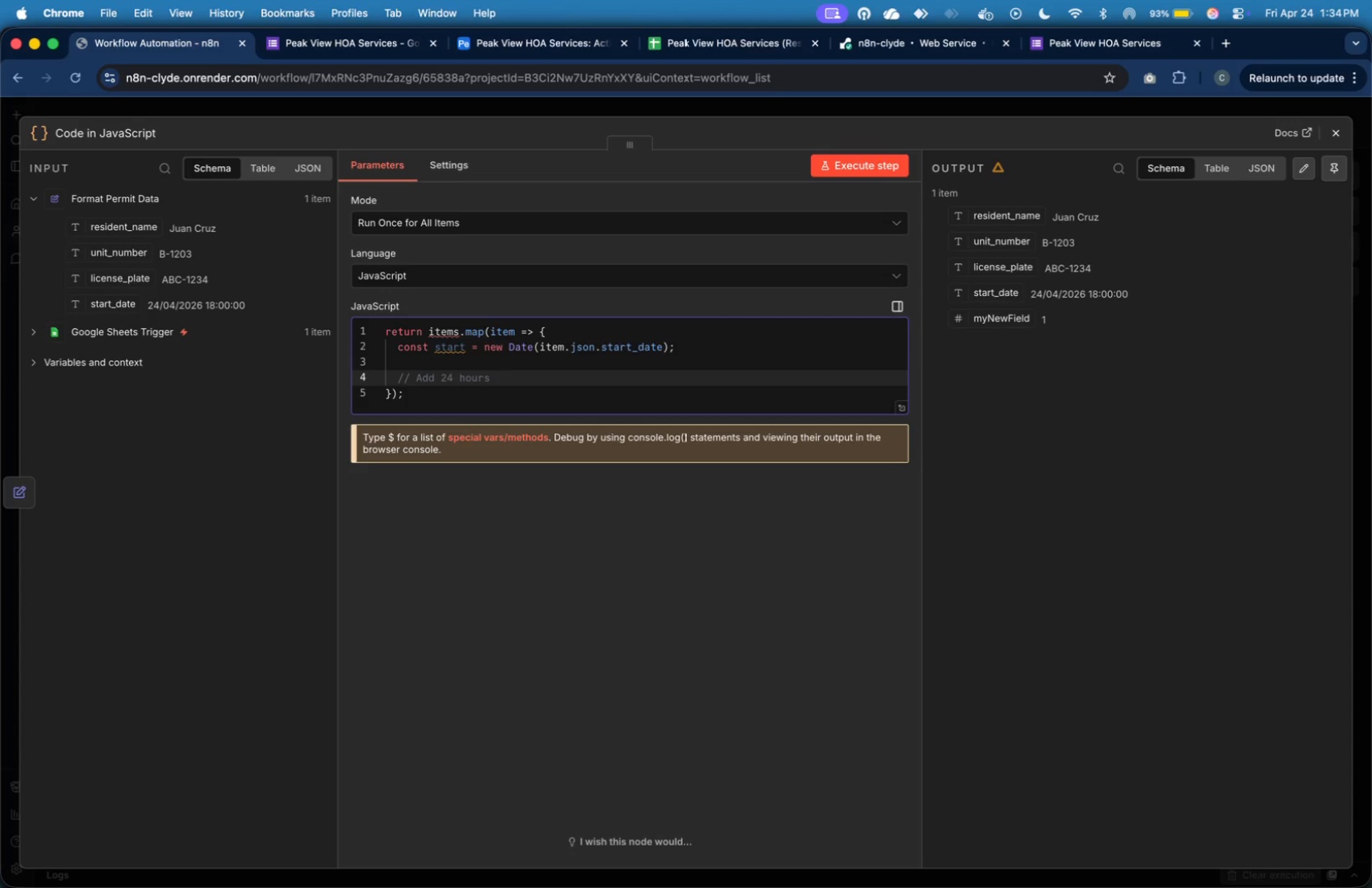 
key(Enter)
 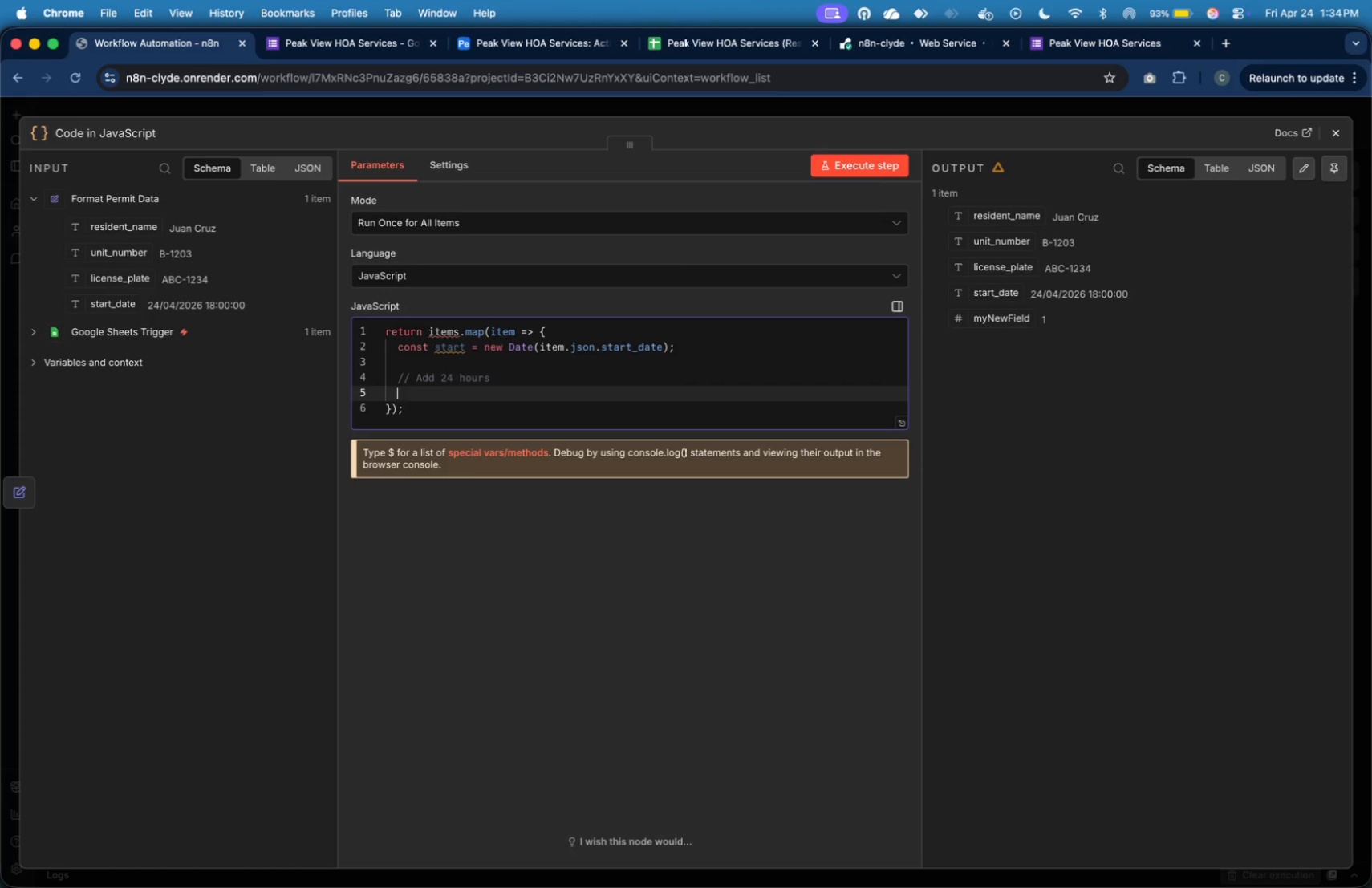 
type(const expiration = new Date()
 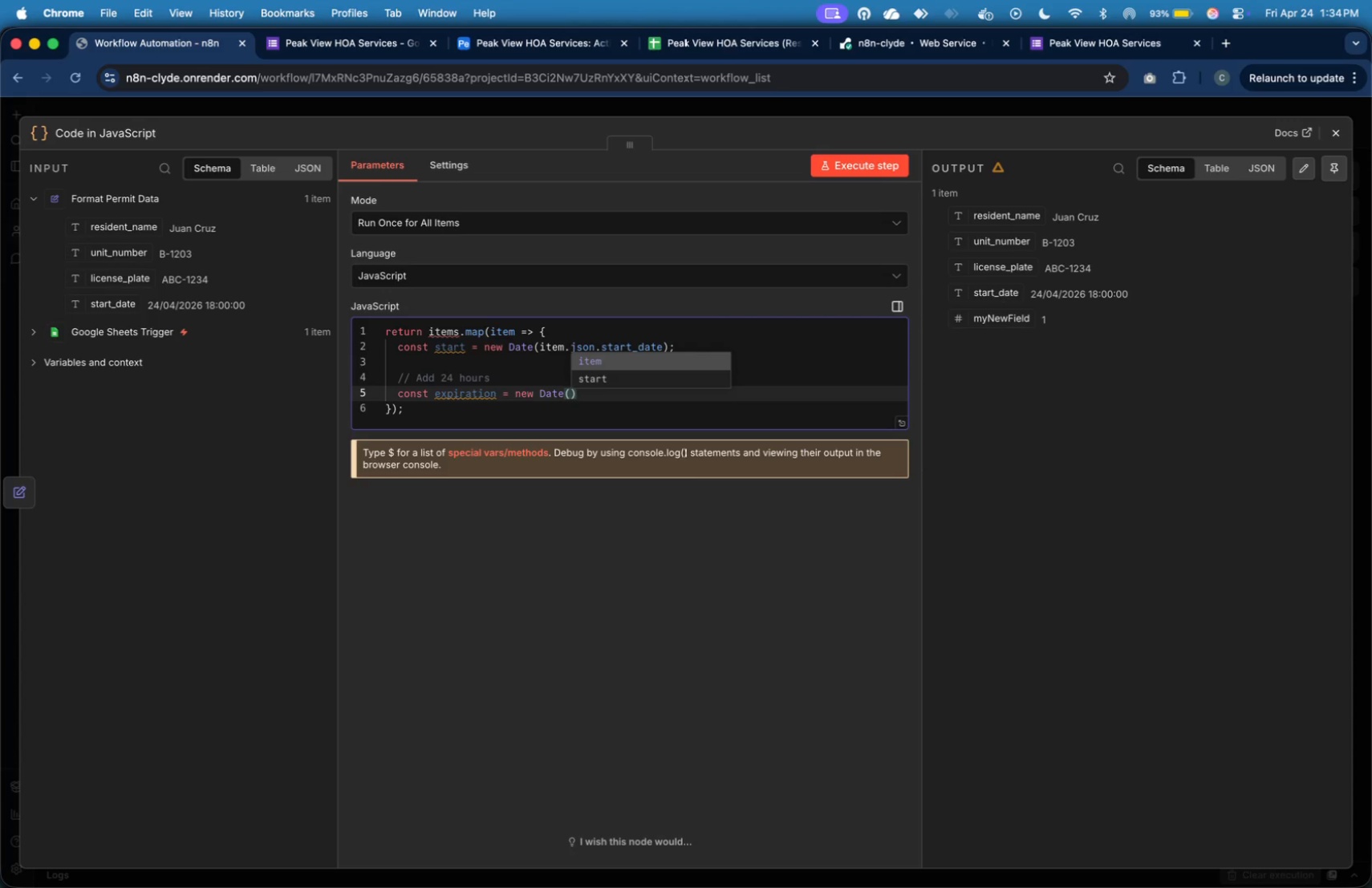 
wait(7.43)
 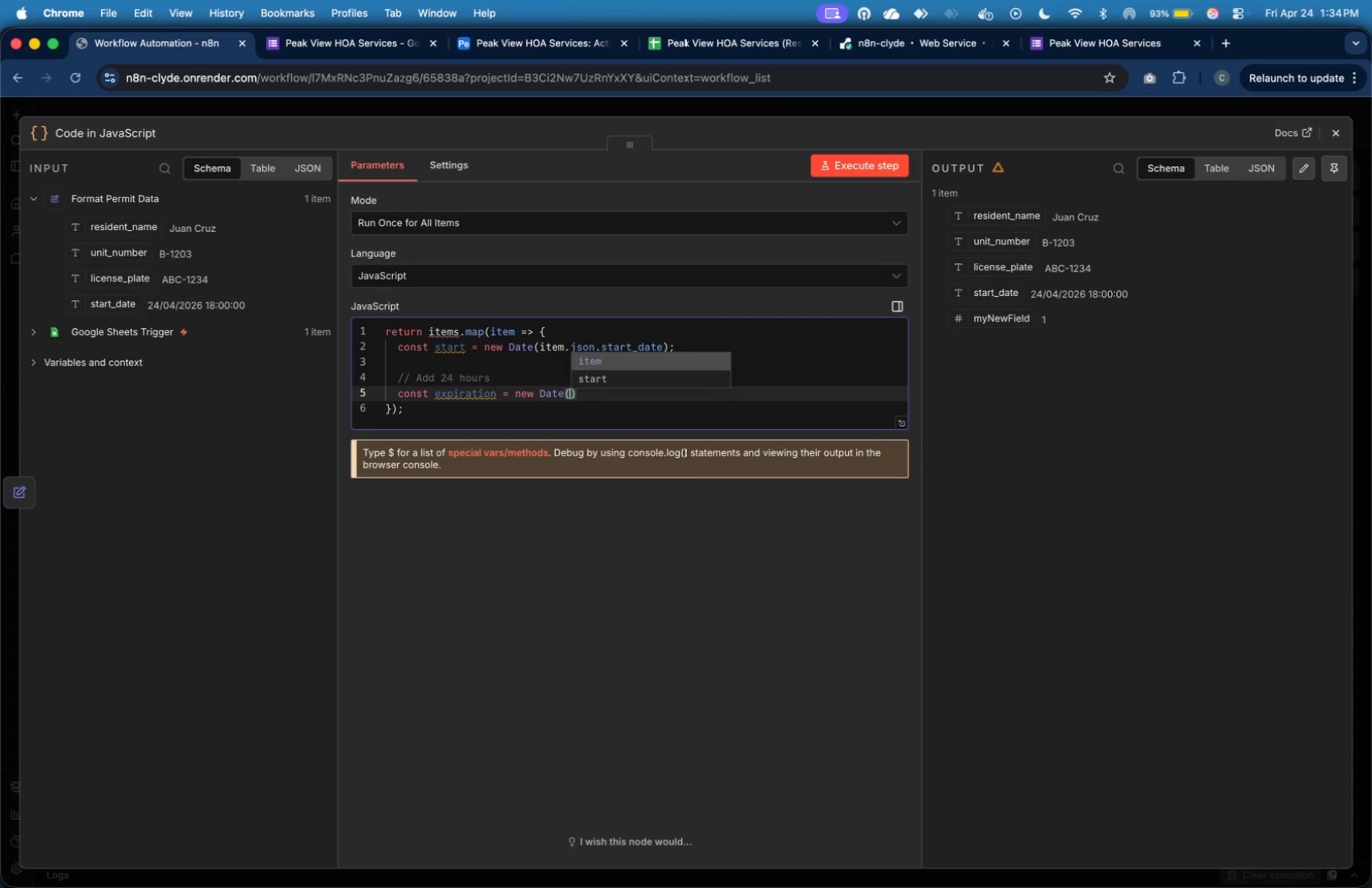 
type(start.getTi)
 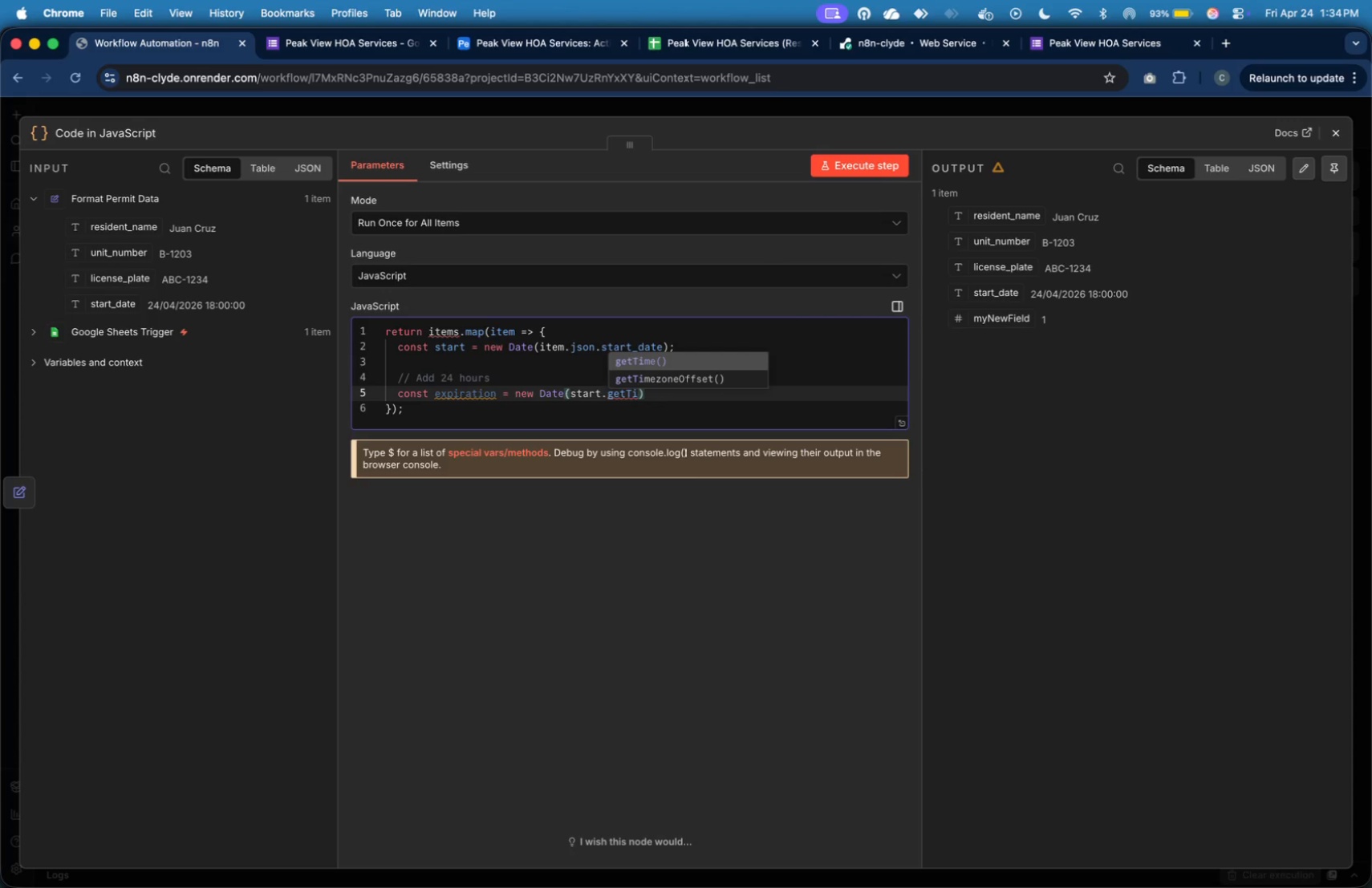 
type(me()
 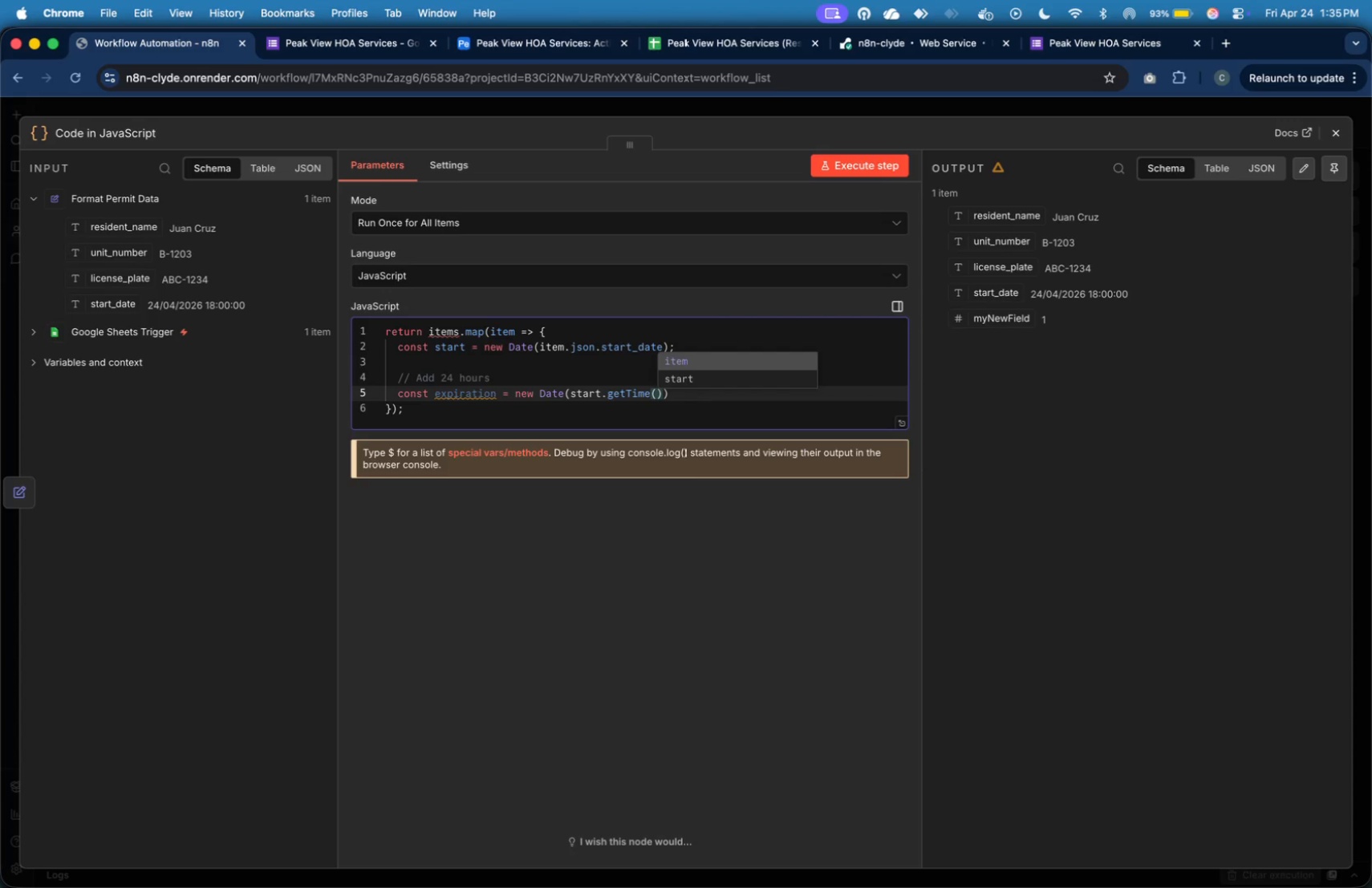 
key(ArrowRight)
 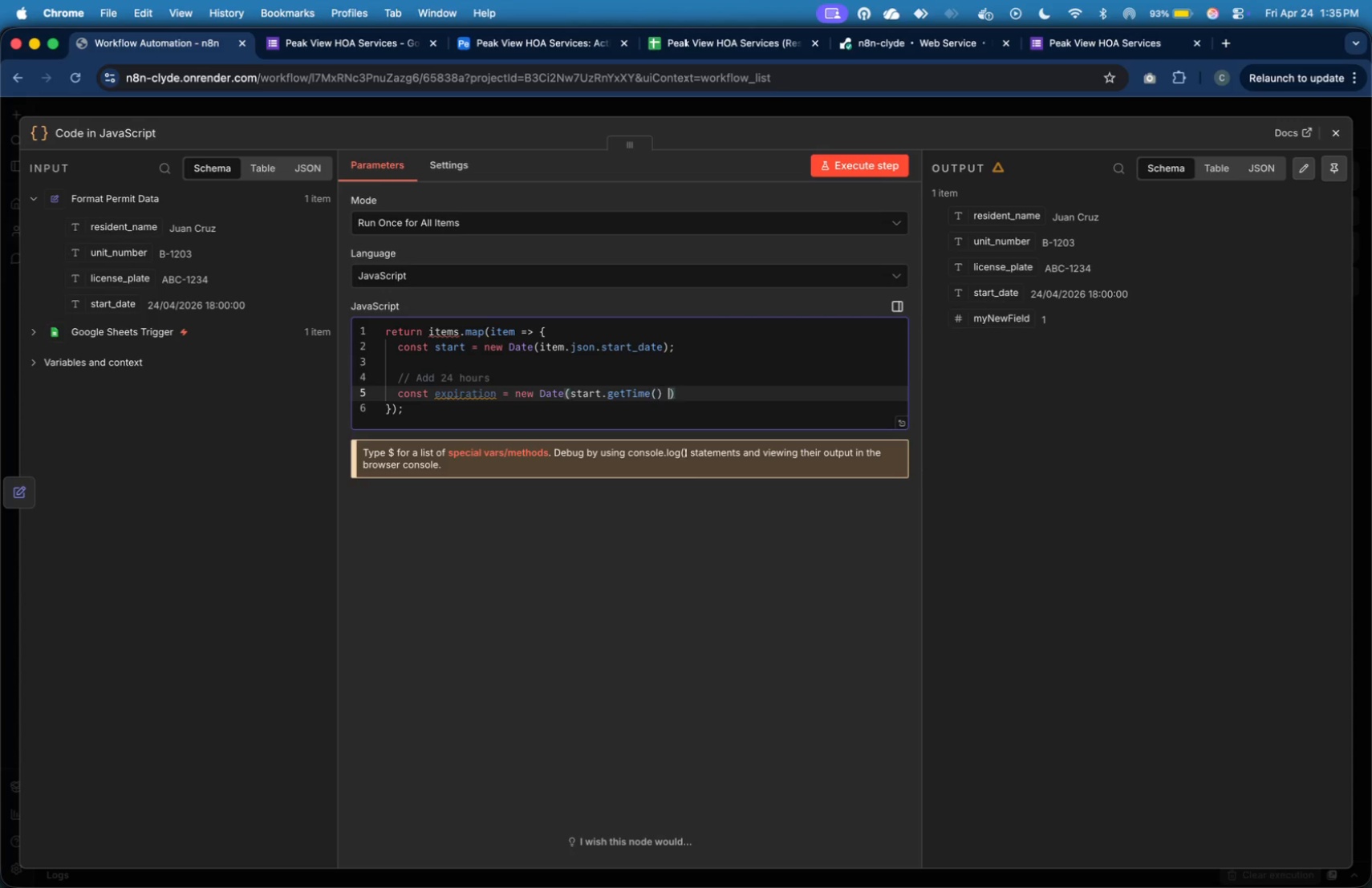 
type( + (24 * 60)
 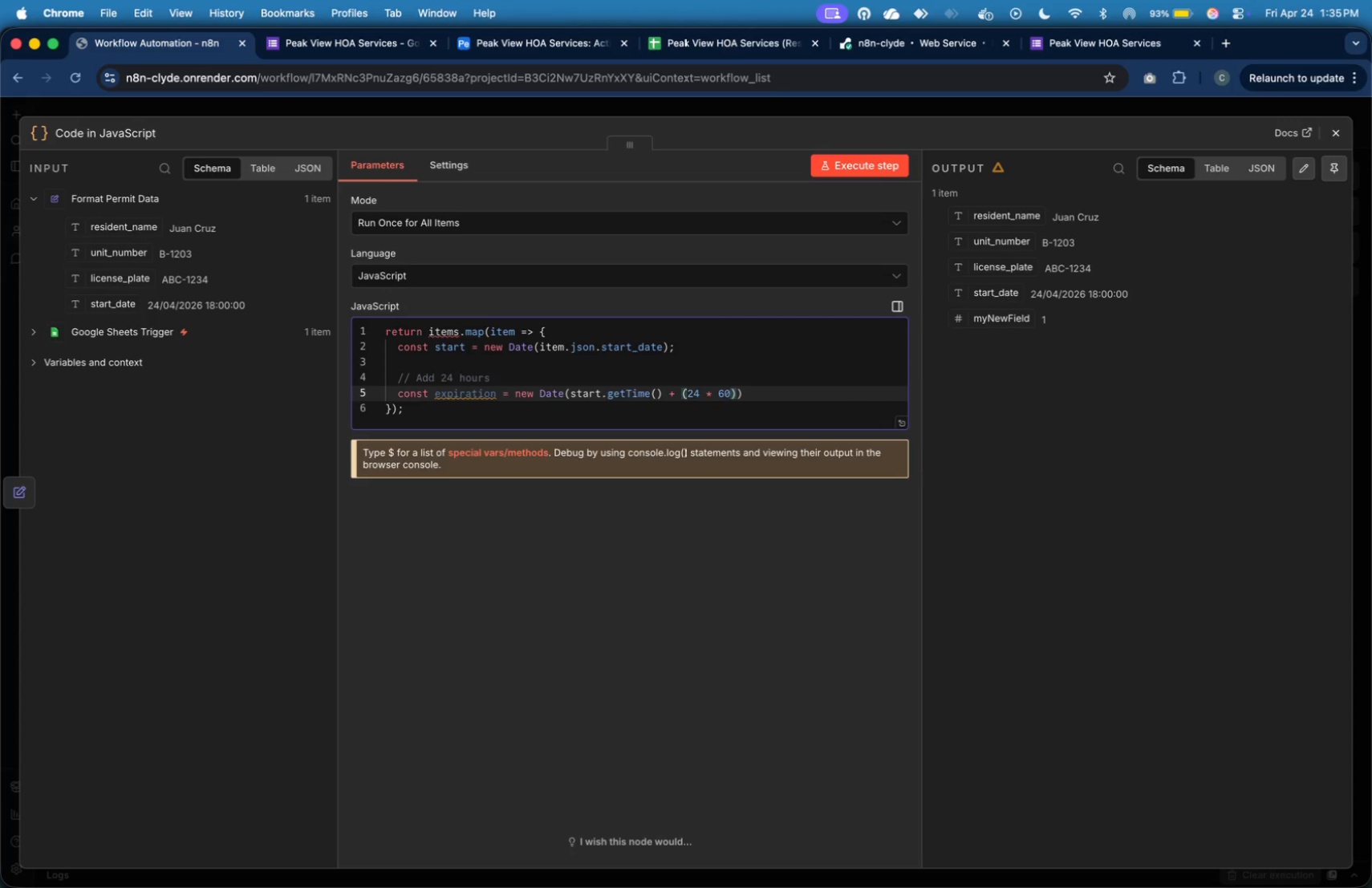 
key(Meta+Tab)